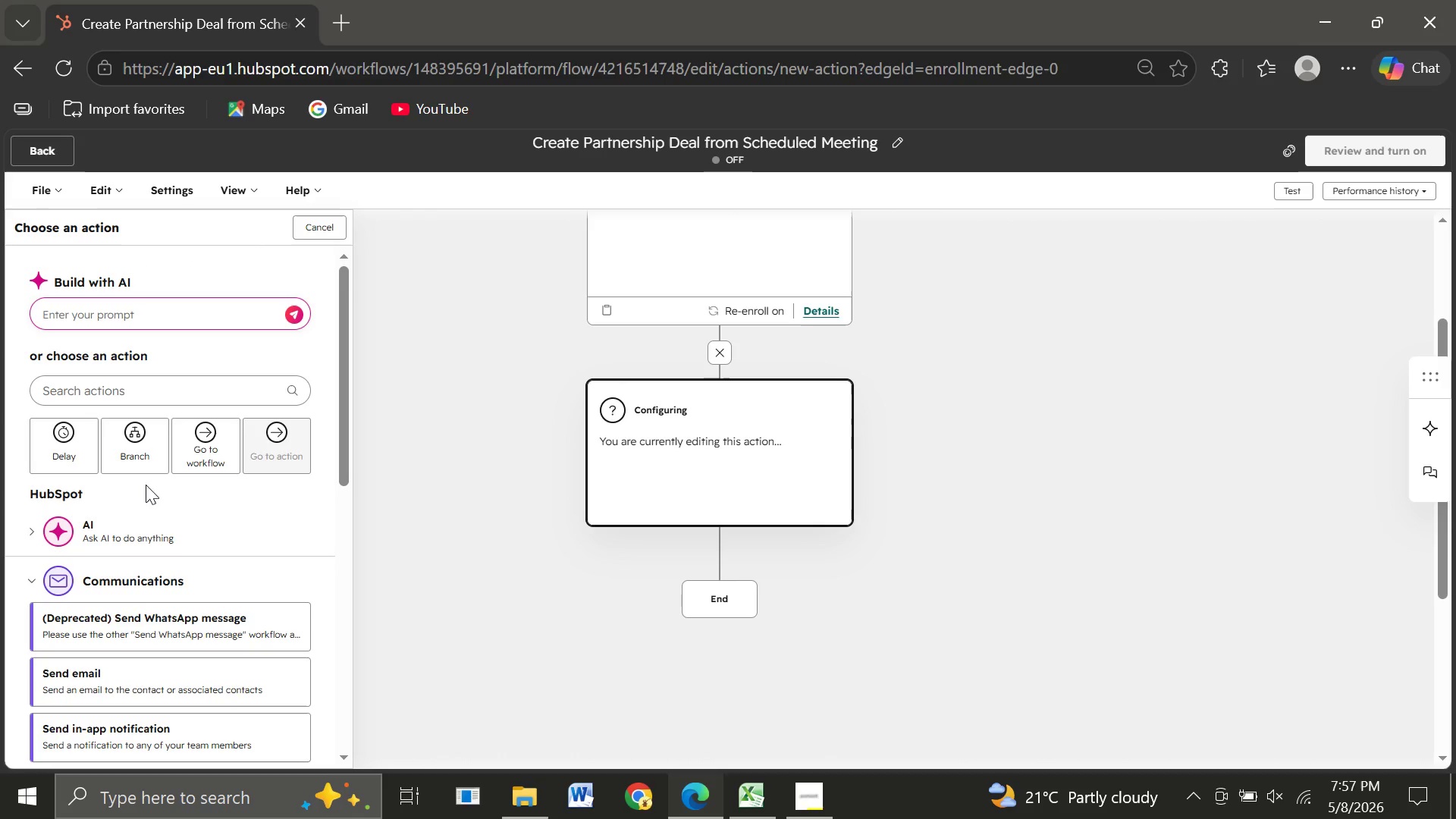 
left_click([83, 391])
 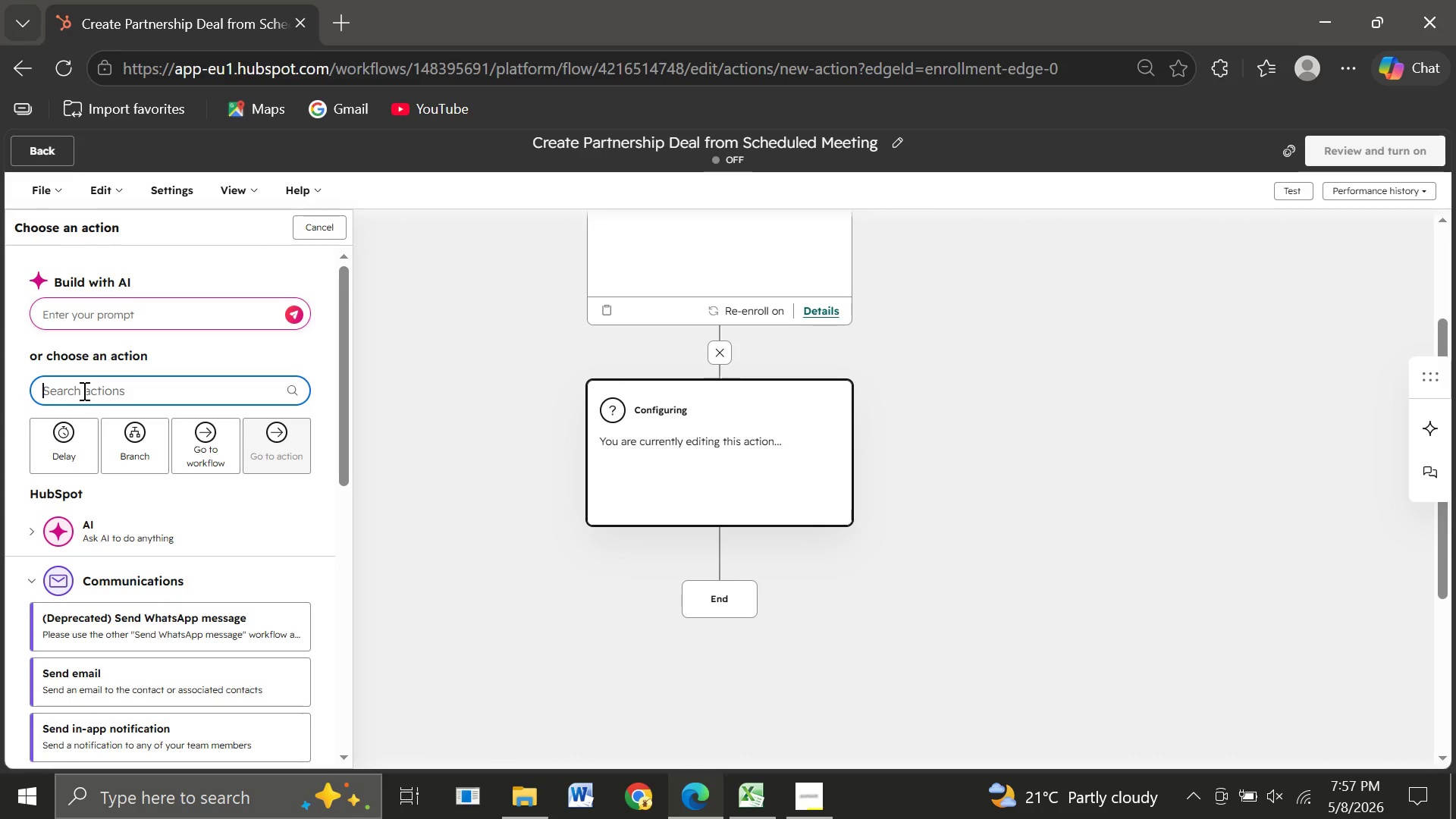 
type(create reco)
 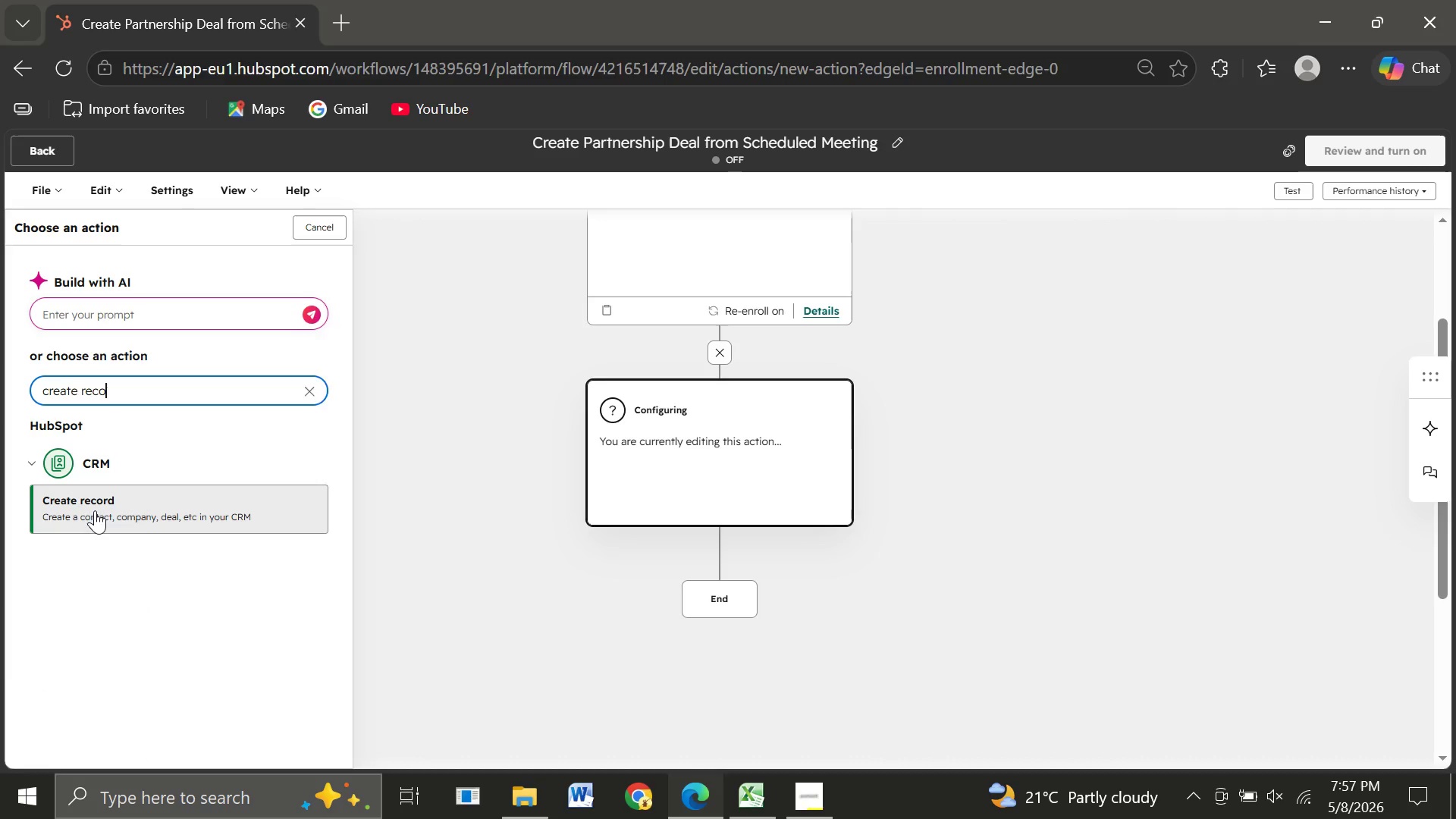 
left_click([95, 510])
 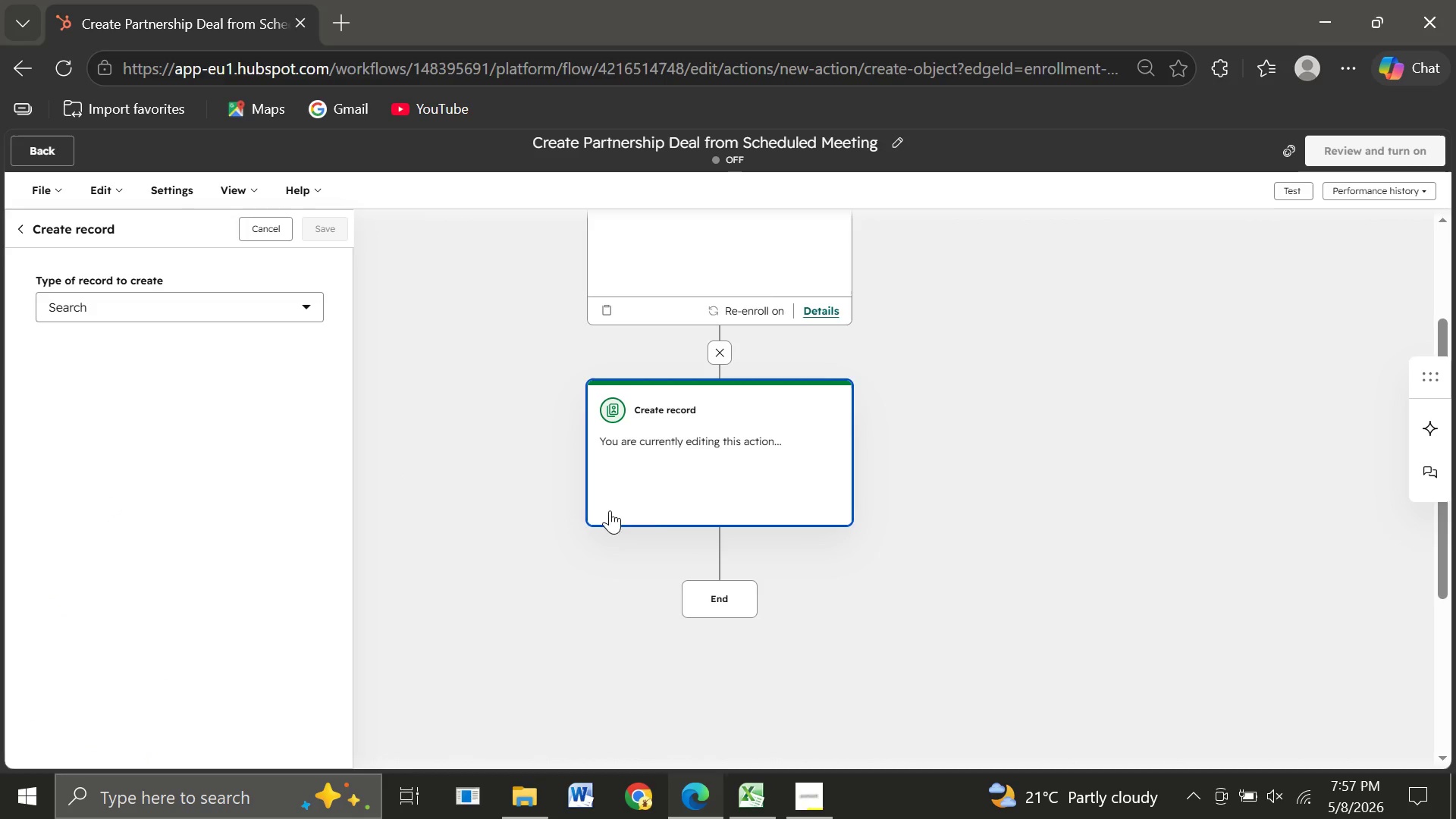 
wait(6.86)
 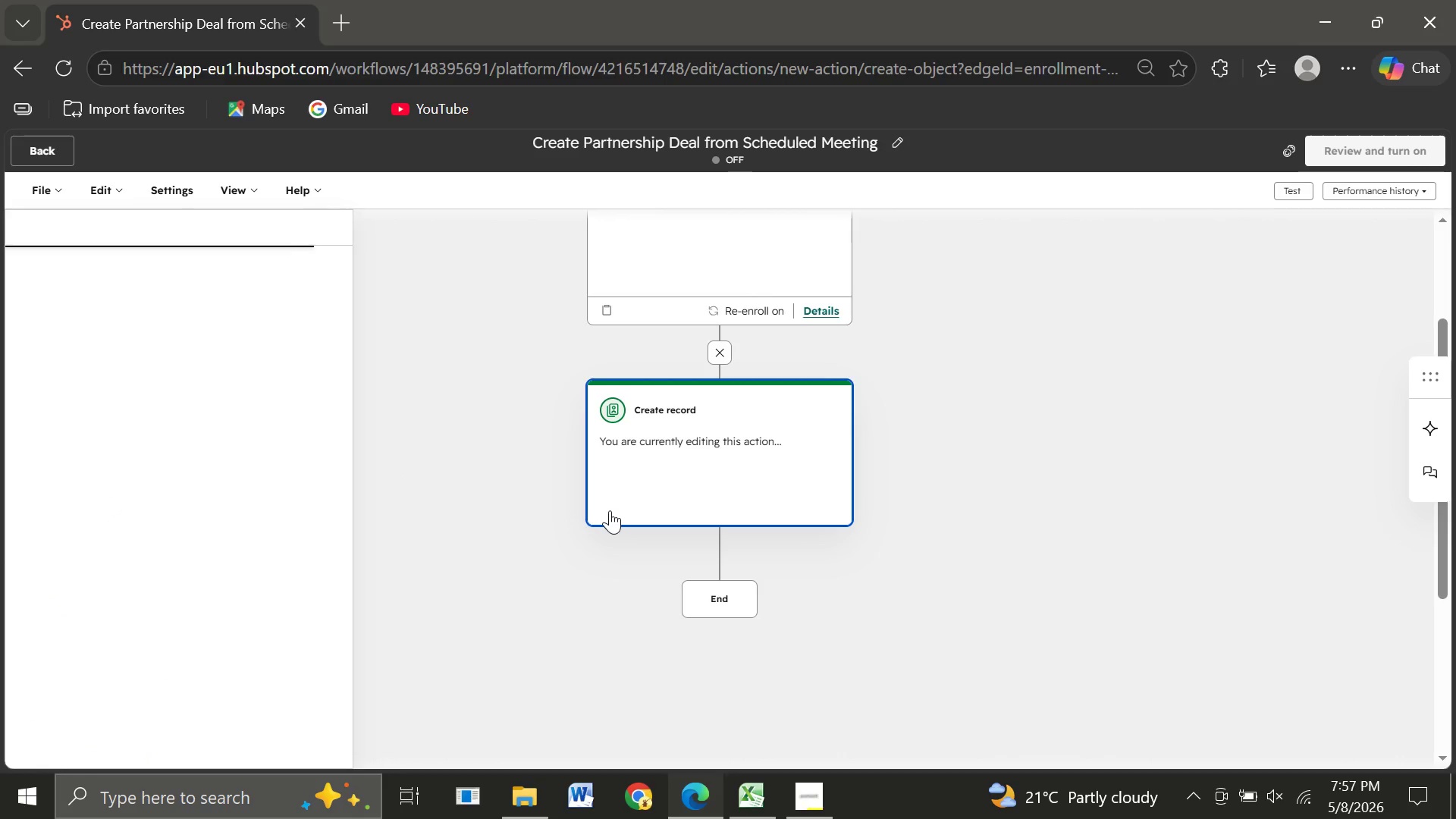 
left_click([206, 312])
 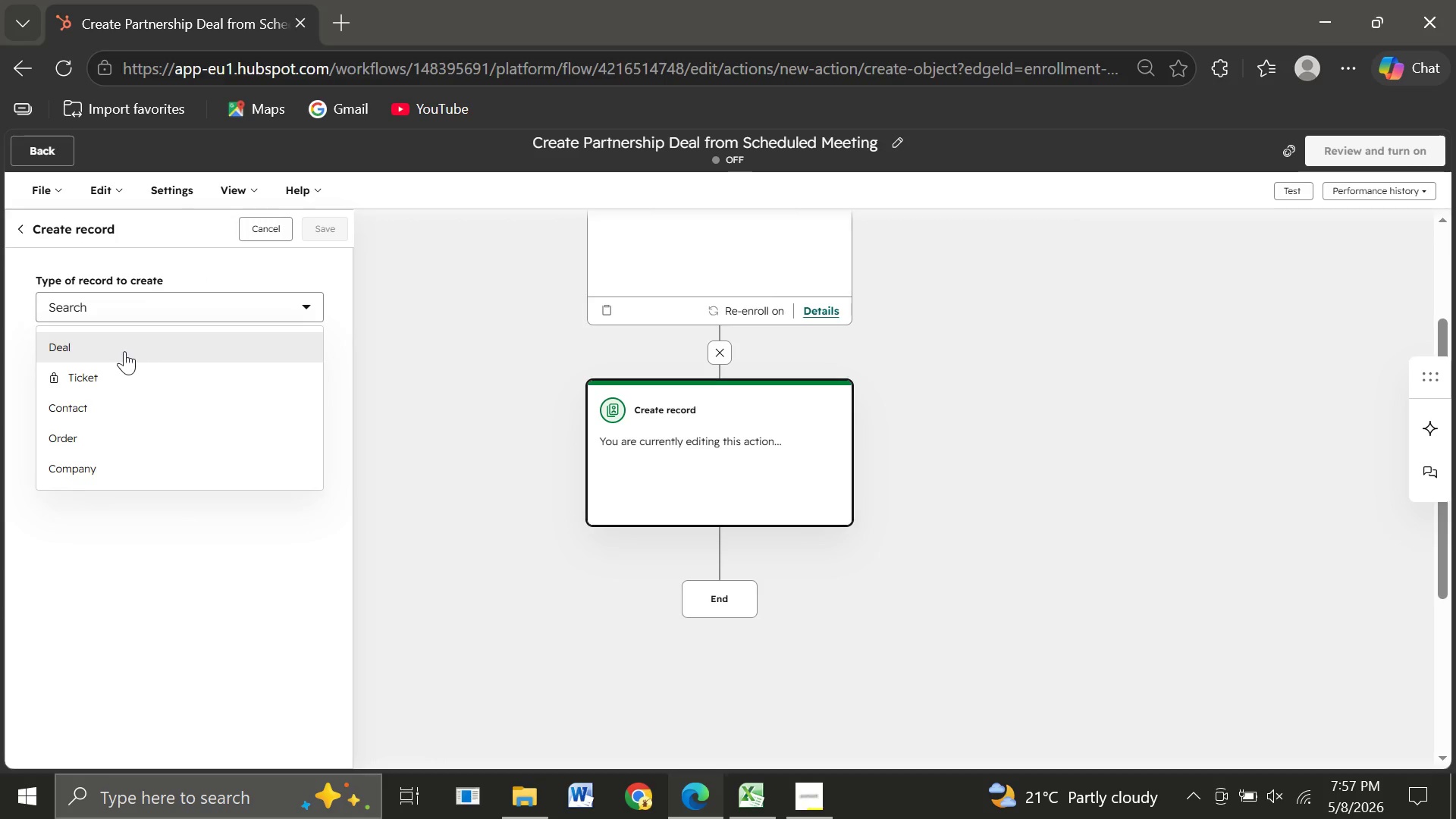 
left_click([120, 353])
 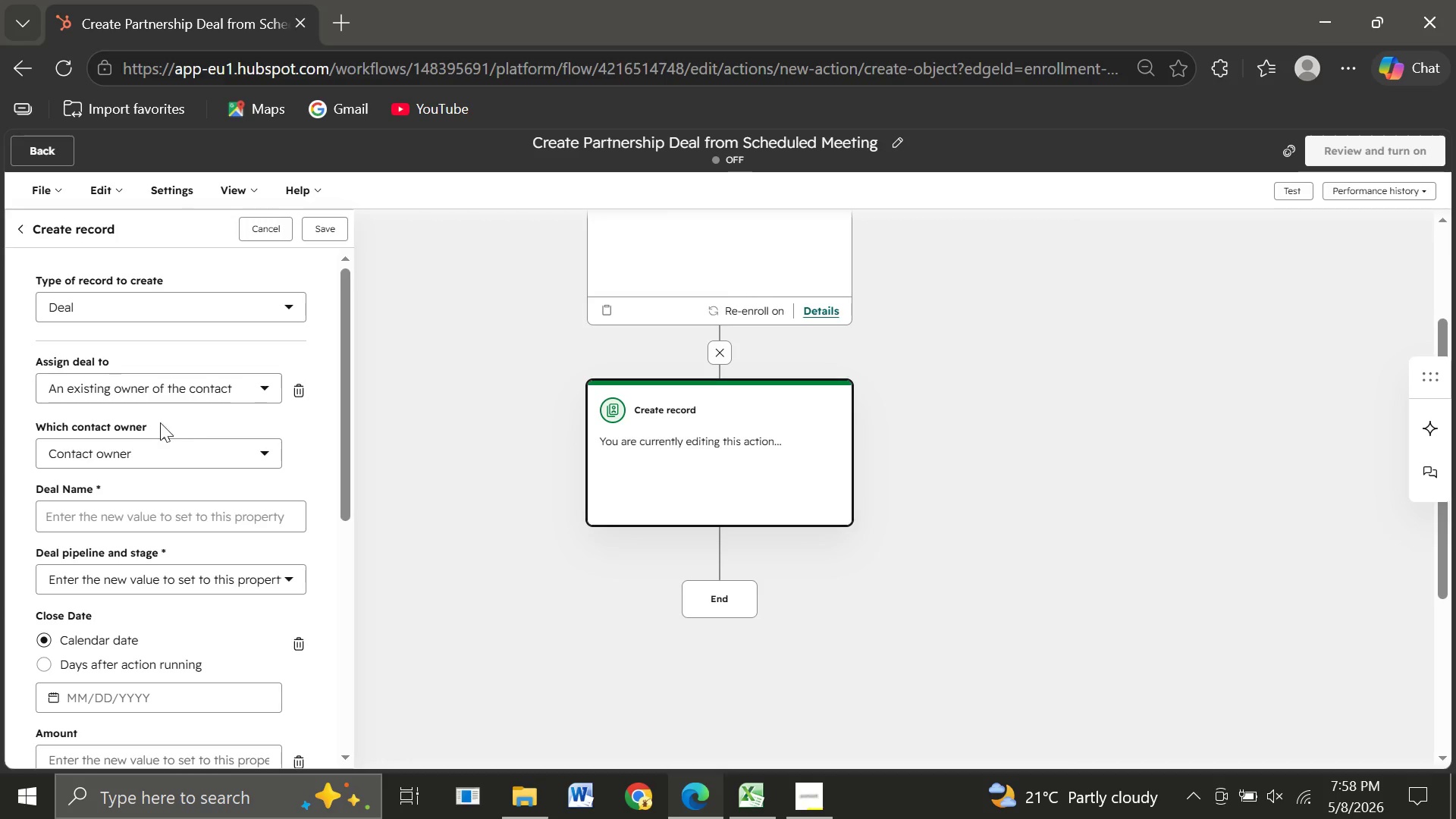 
wait(12.97)
 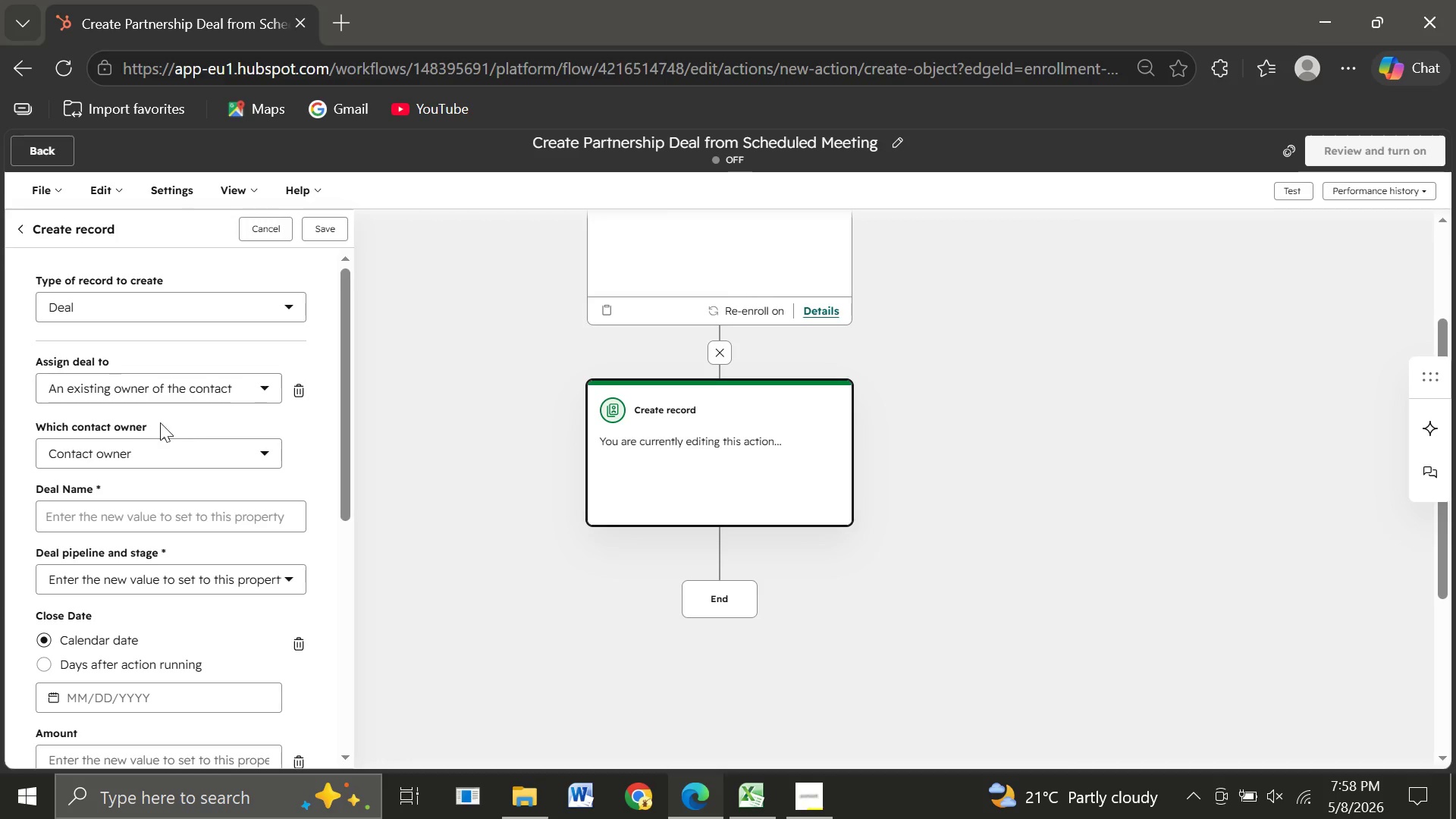 
left_click([83, 427])
 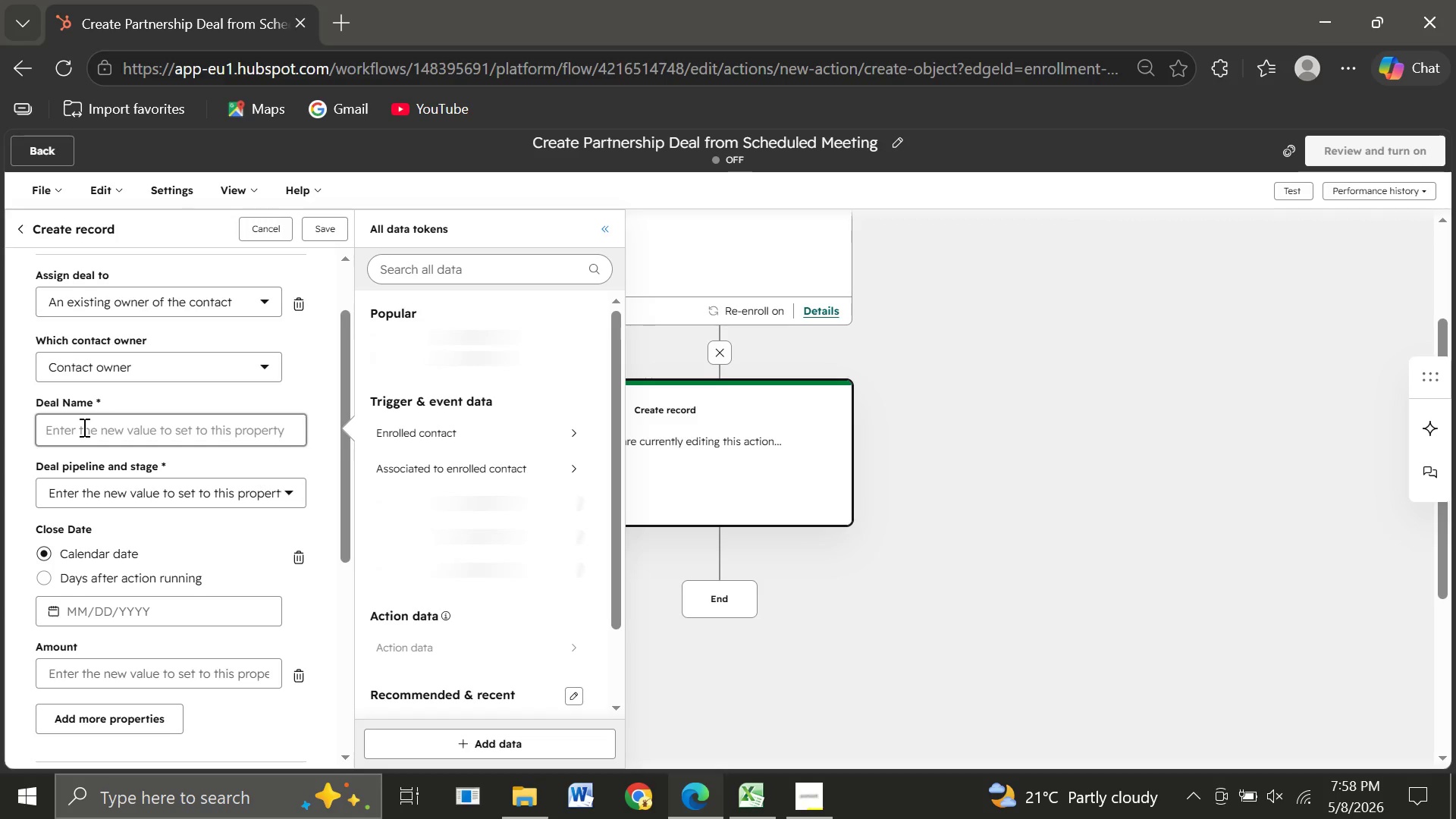 
wait(7.27)
 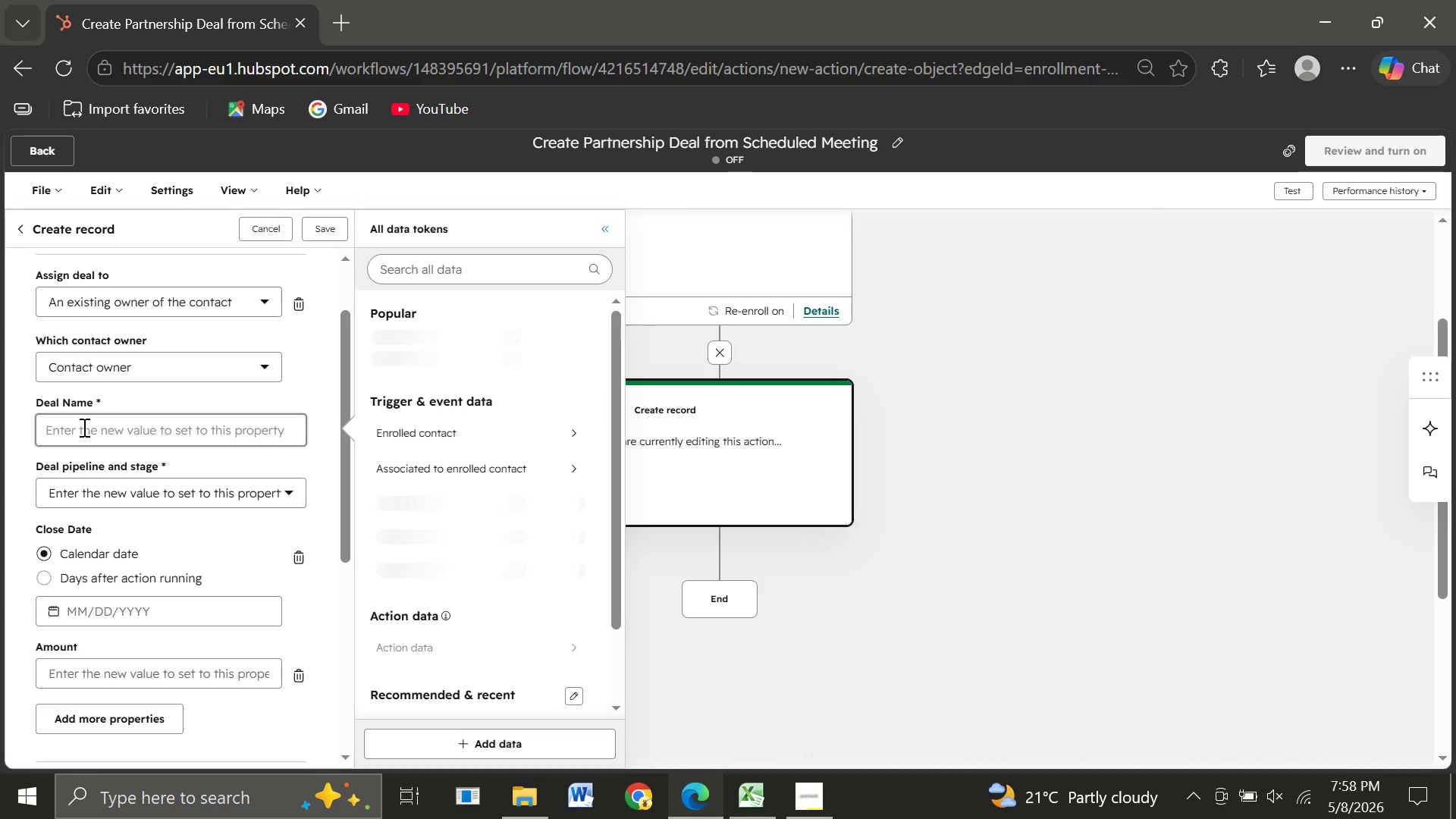 
left_click([83, 427])
 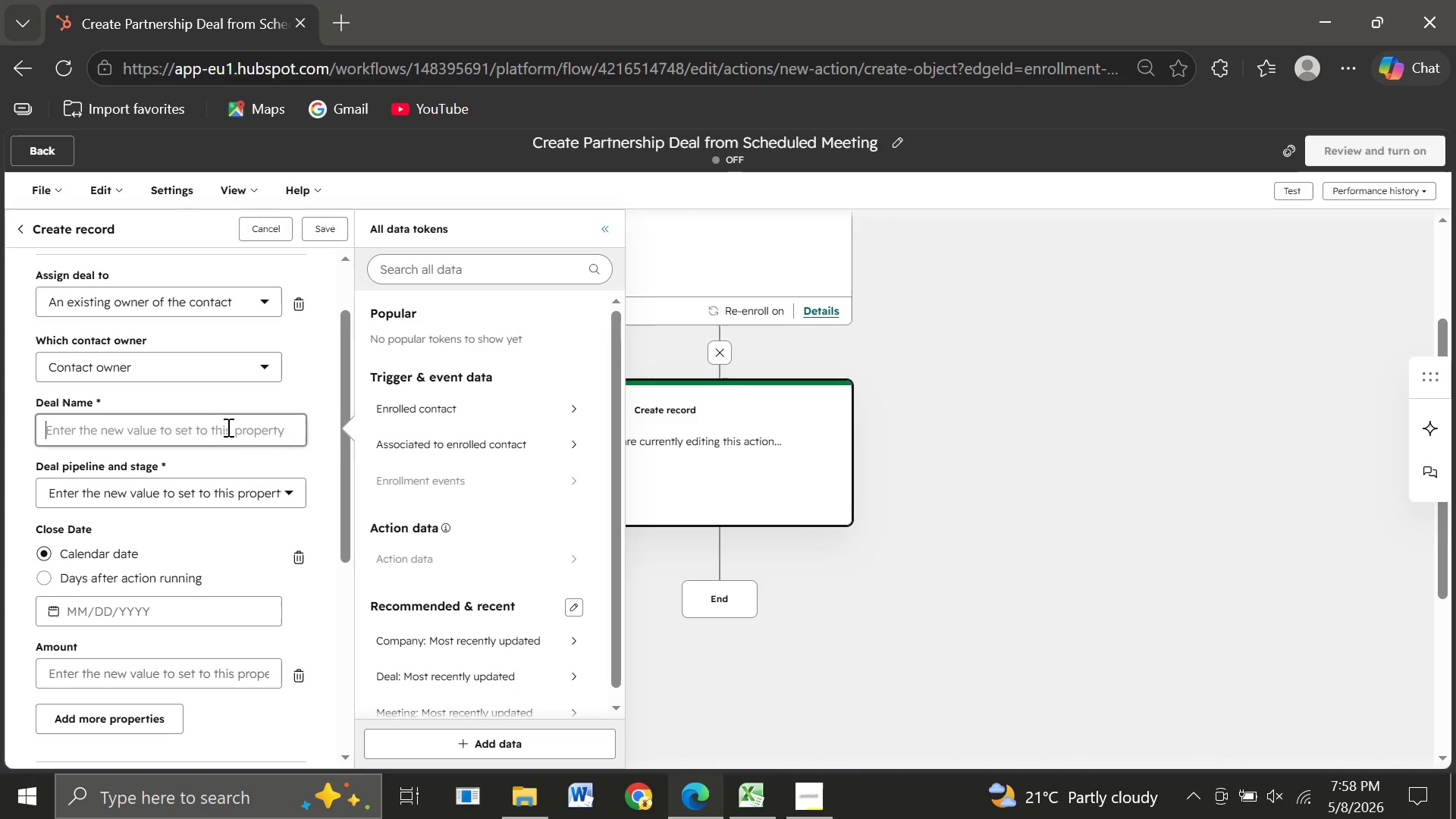 
wait(8.83)
 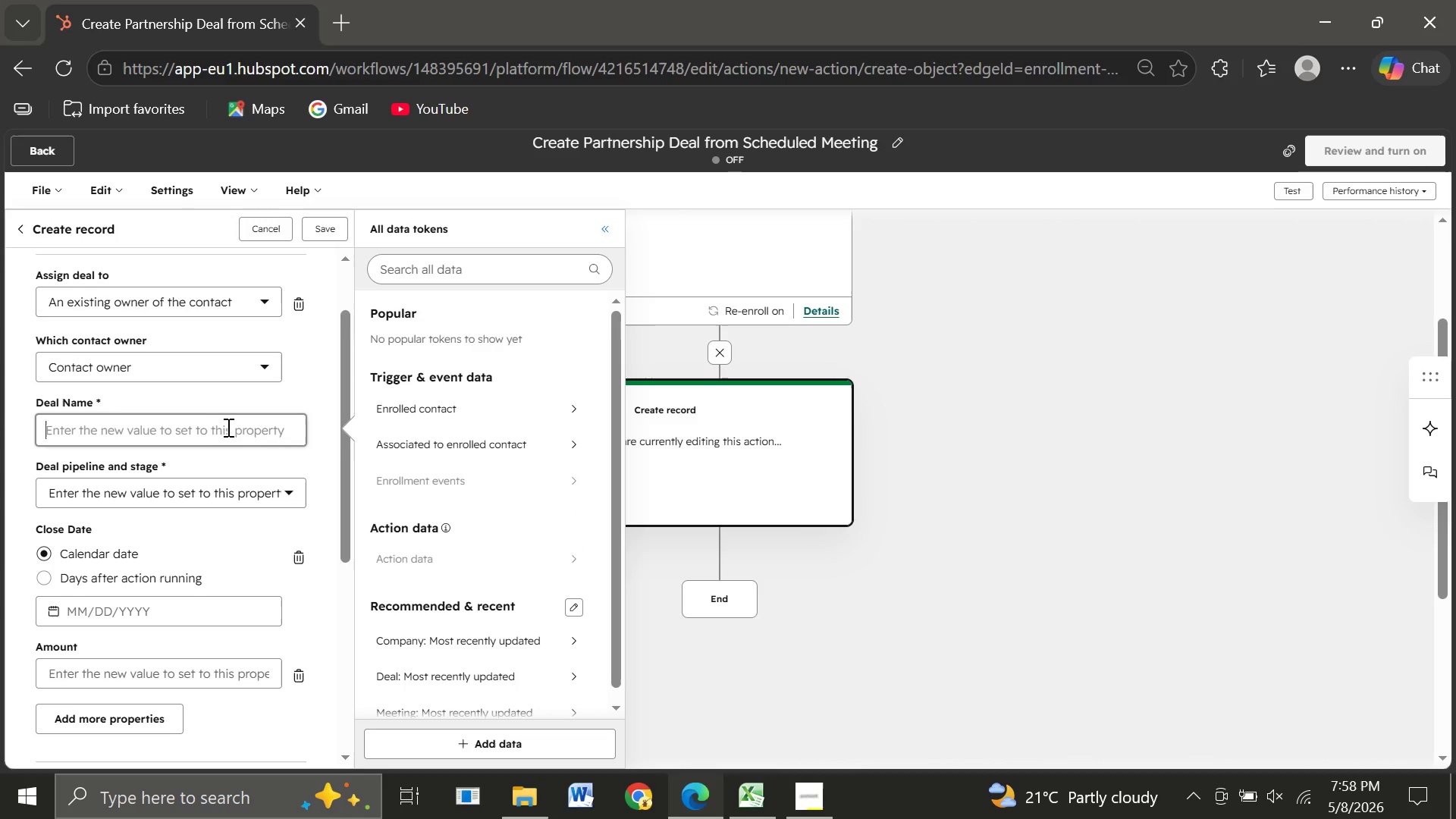 
type(co)
key(Backspace)
key(Backspace)
type(first  )
key(Backspace)
type(n)
 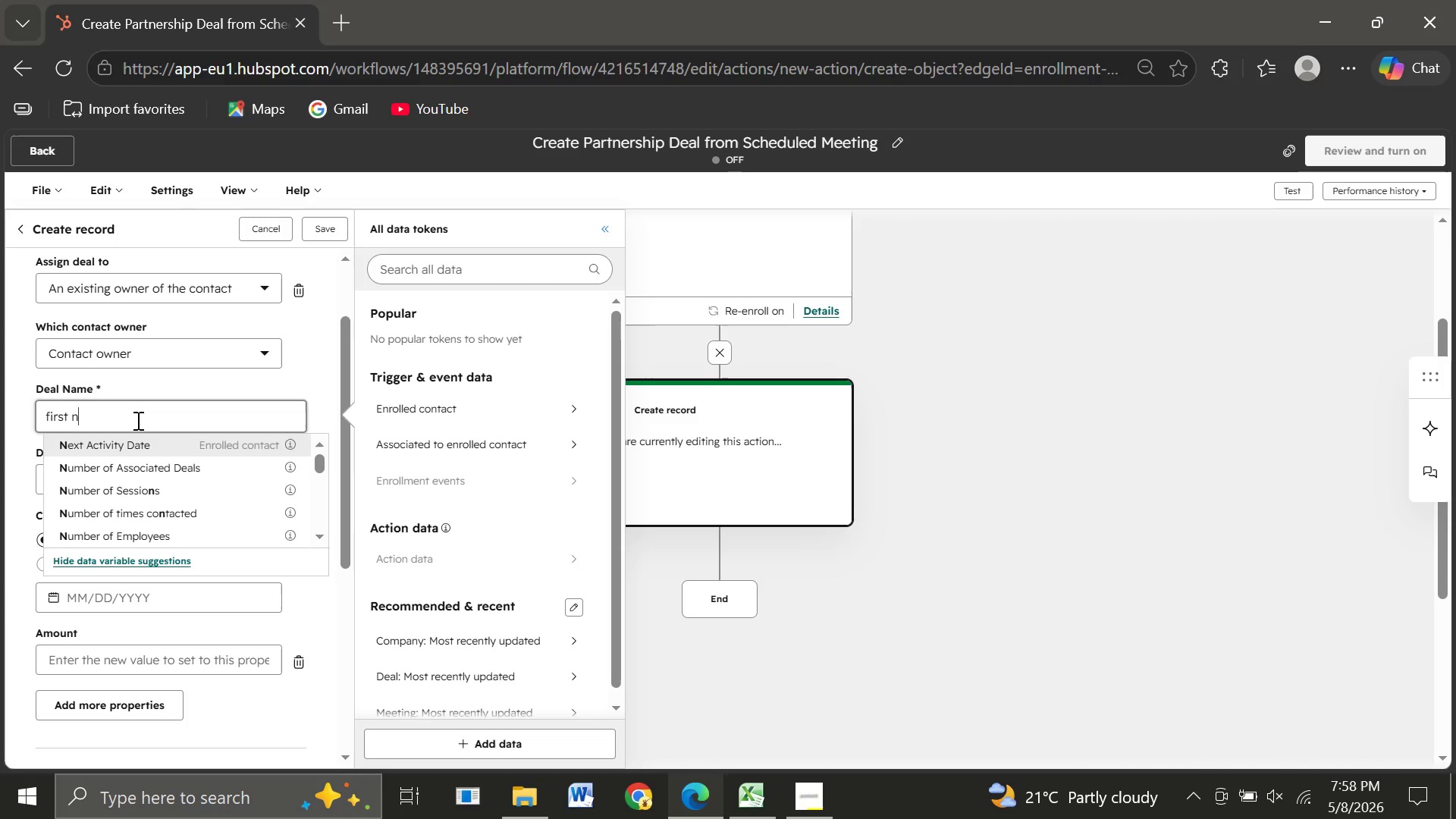 
type(am)
 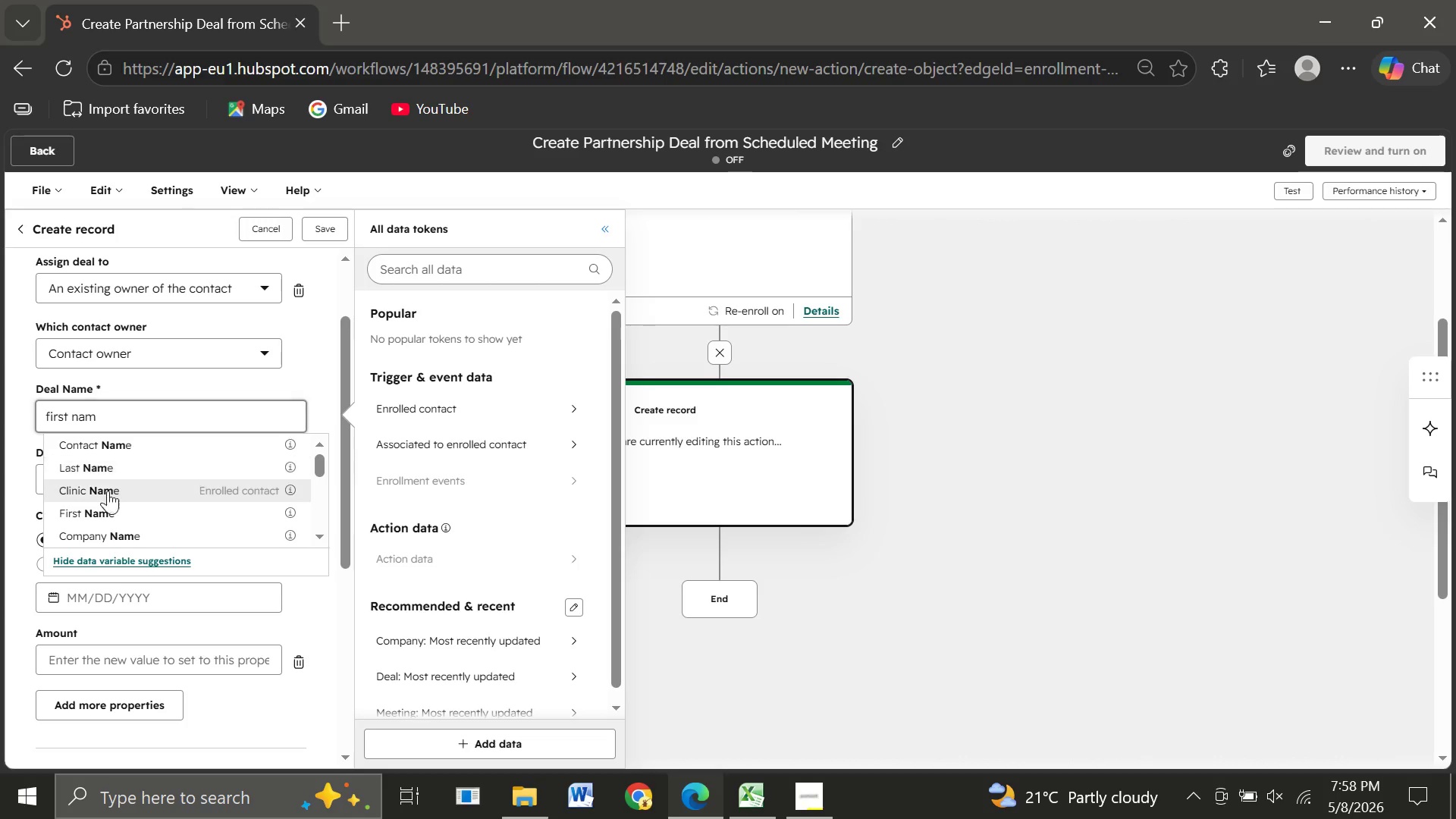 
left_click([97, 510])
 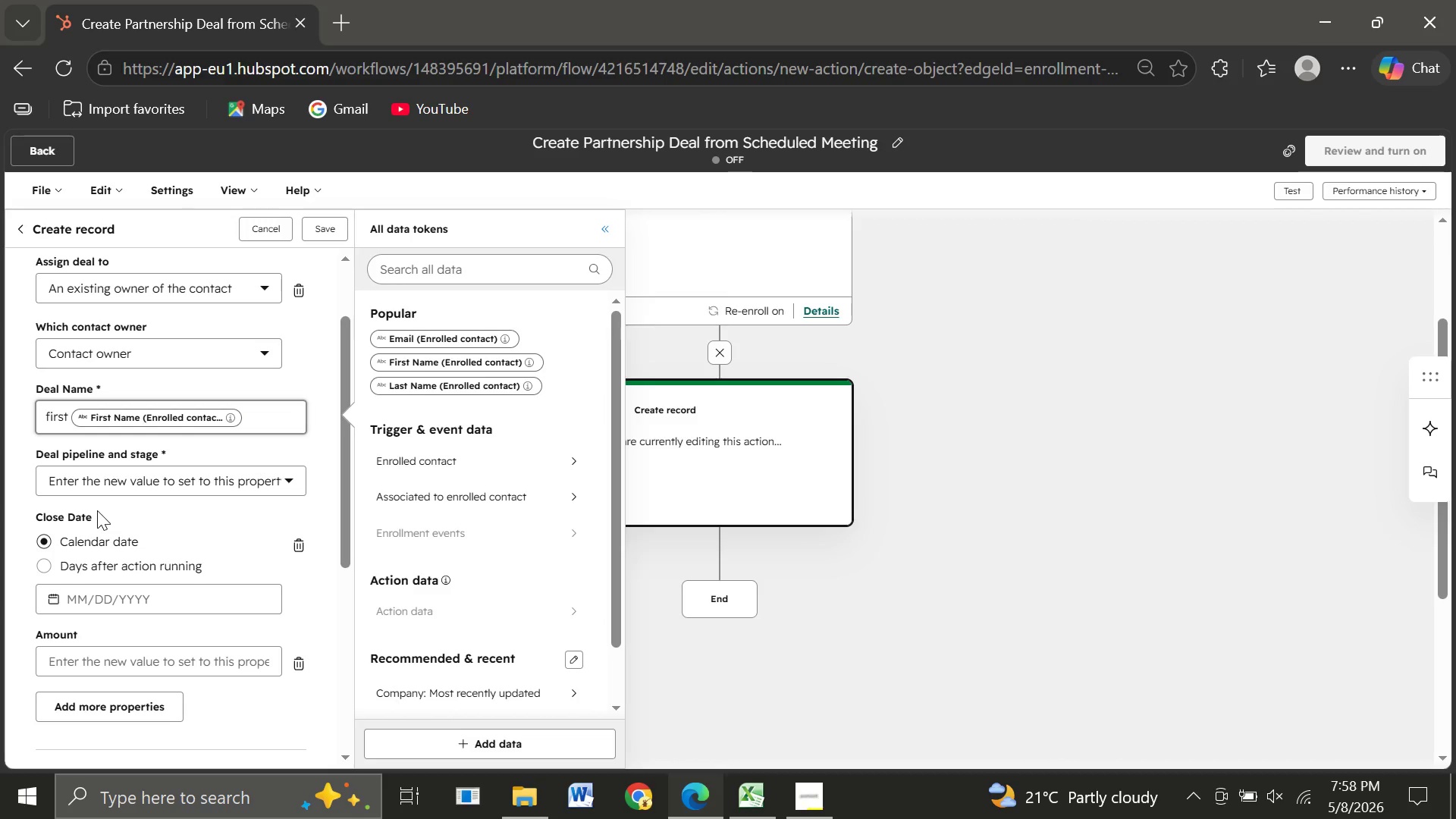 
wait(9.02)
 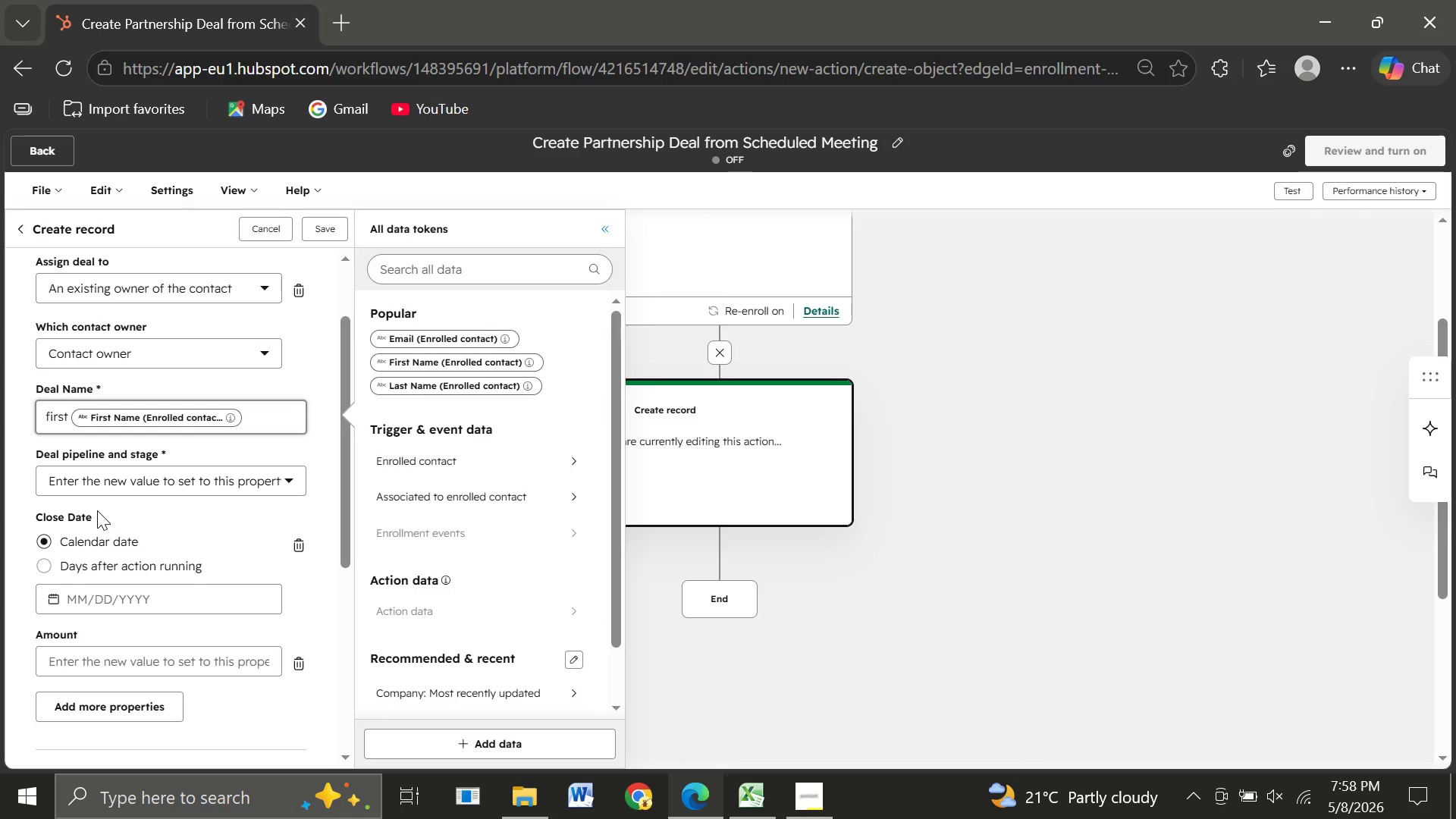 
left_click([67, 415])
 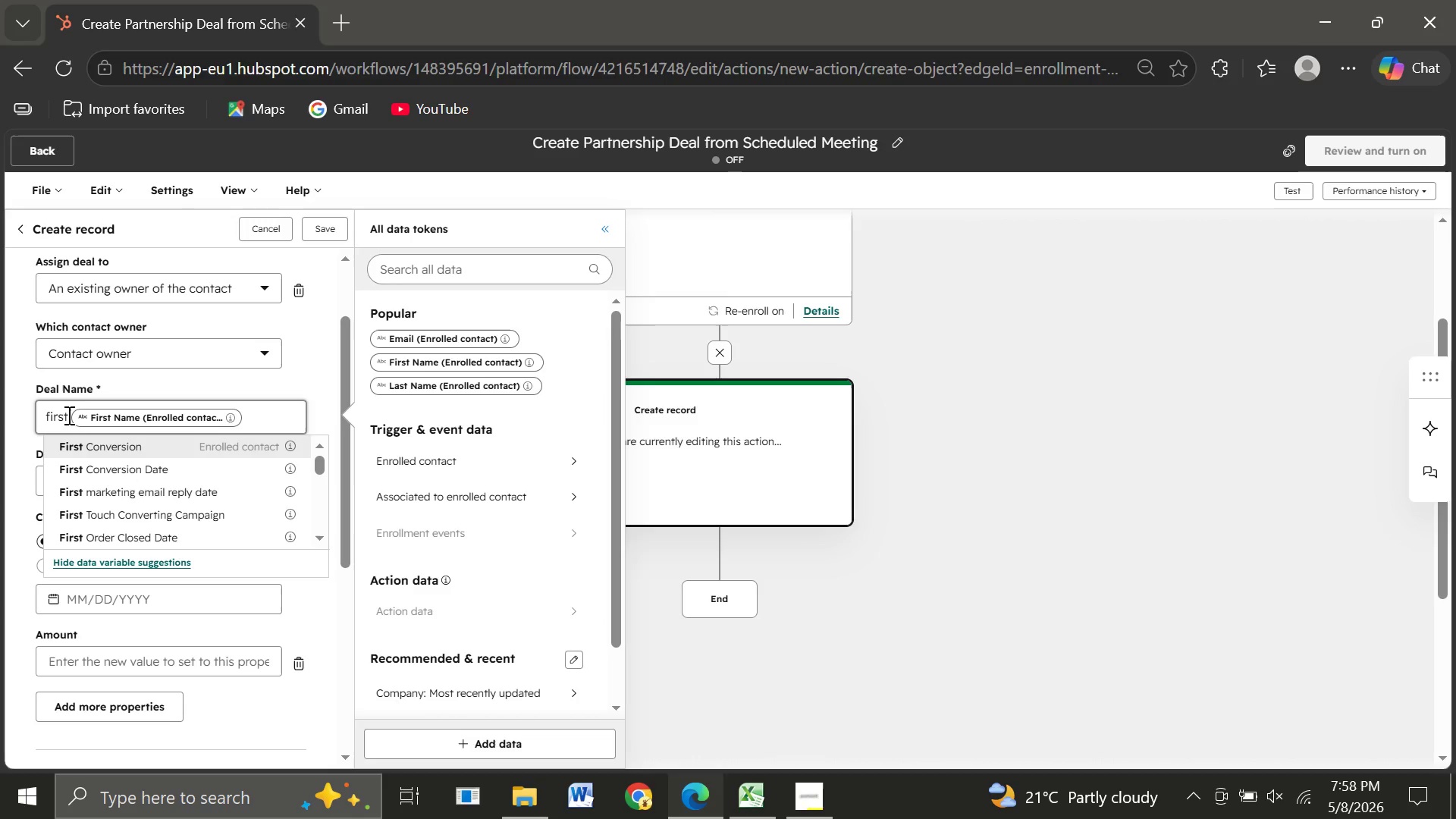 
key(Backspace)
 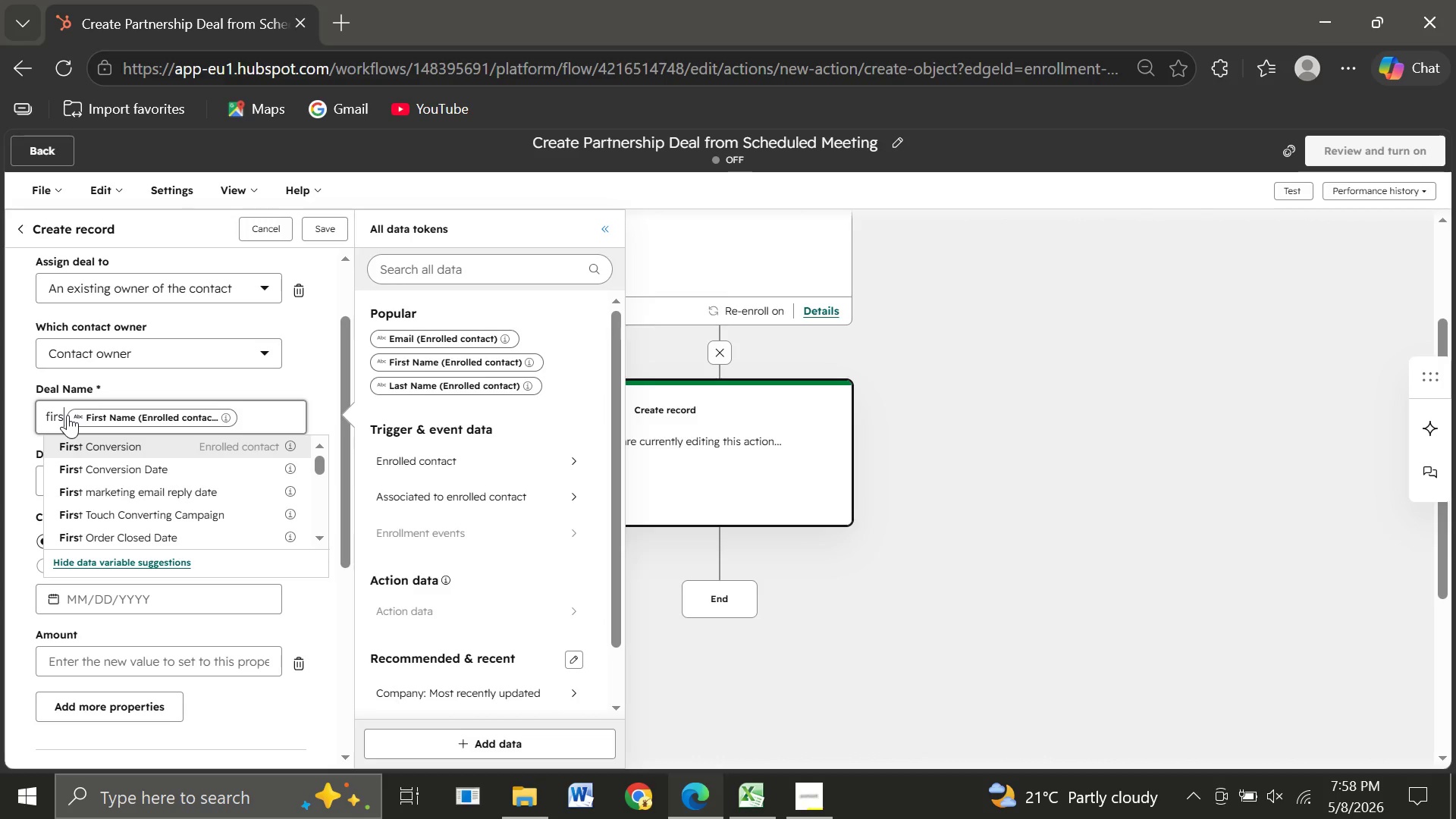 
key(Backspace)
 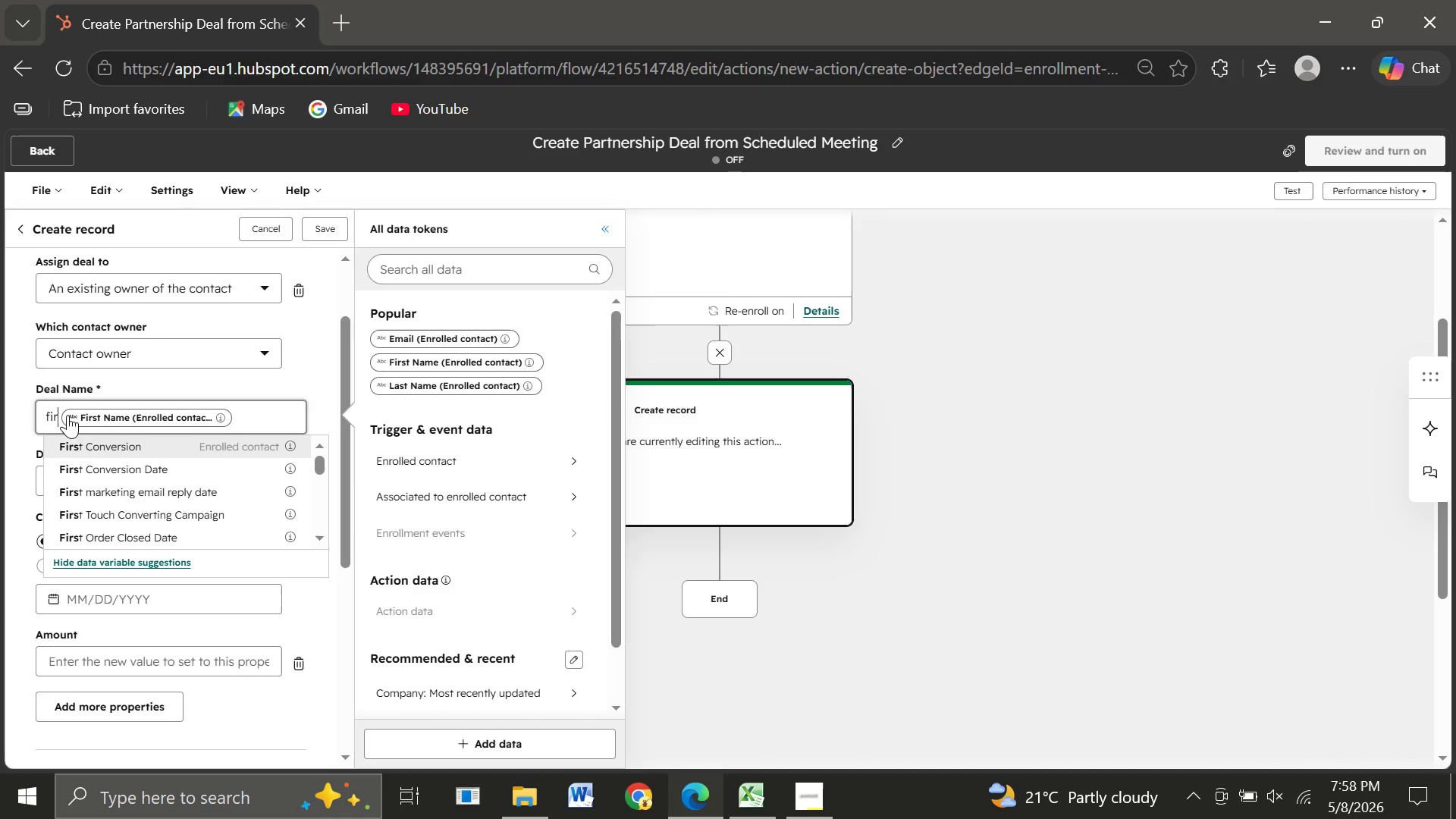 
key(Backspace)
 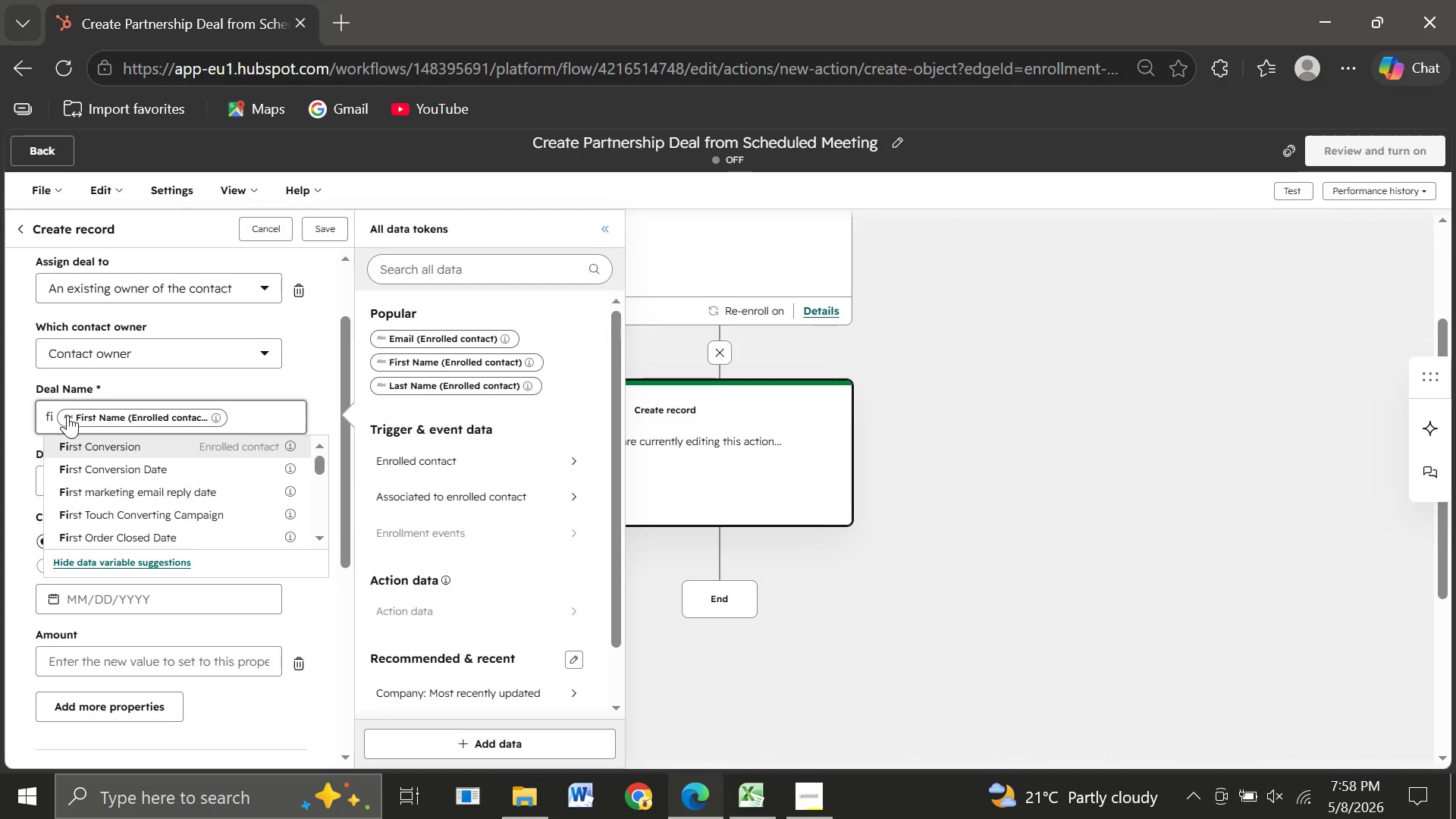 
key(Backspace)
 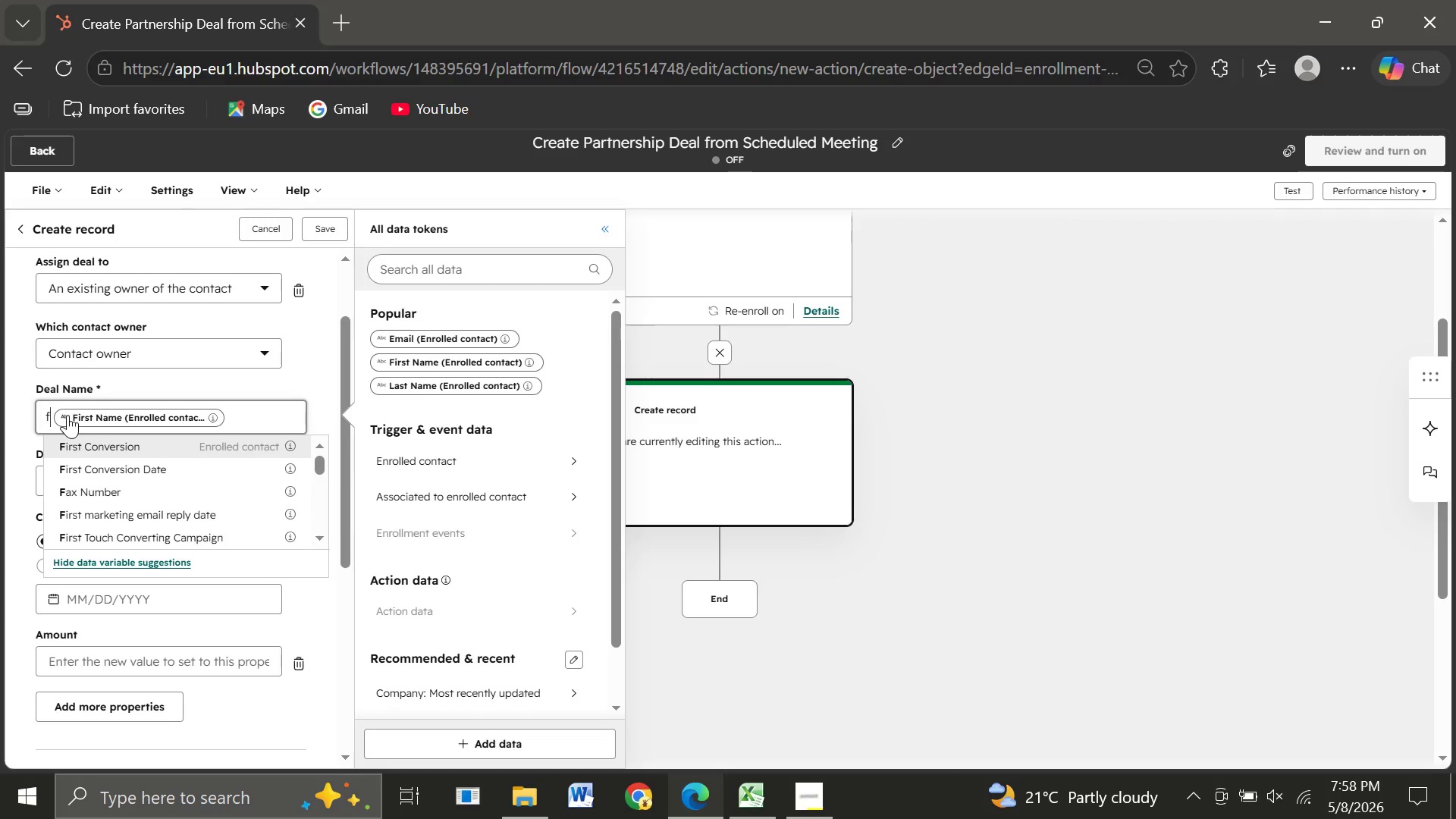 
key(Backspace)
 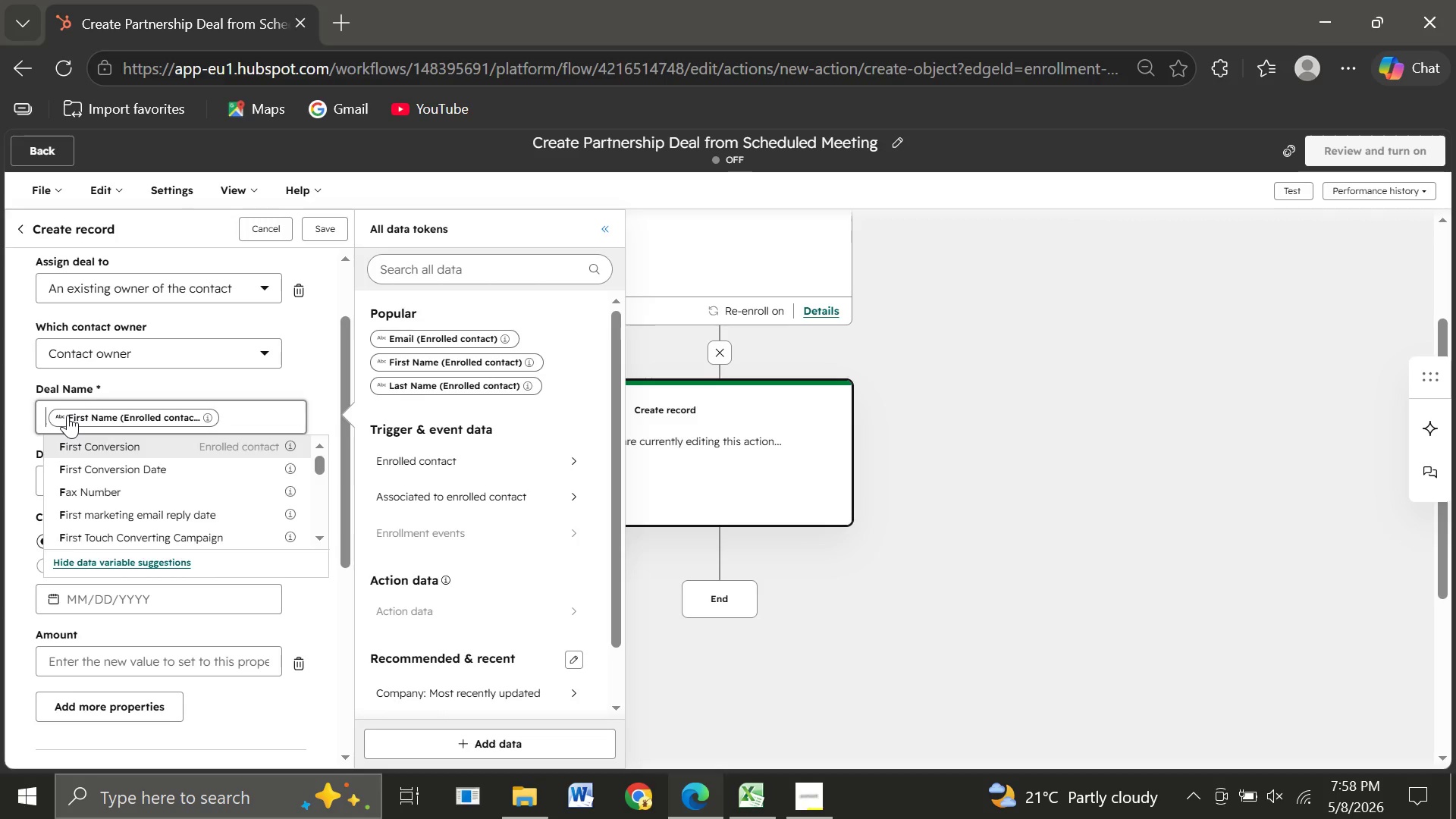 
key(Backspace)
 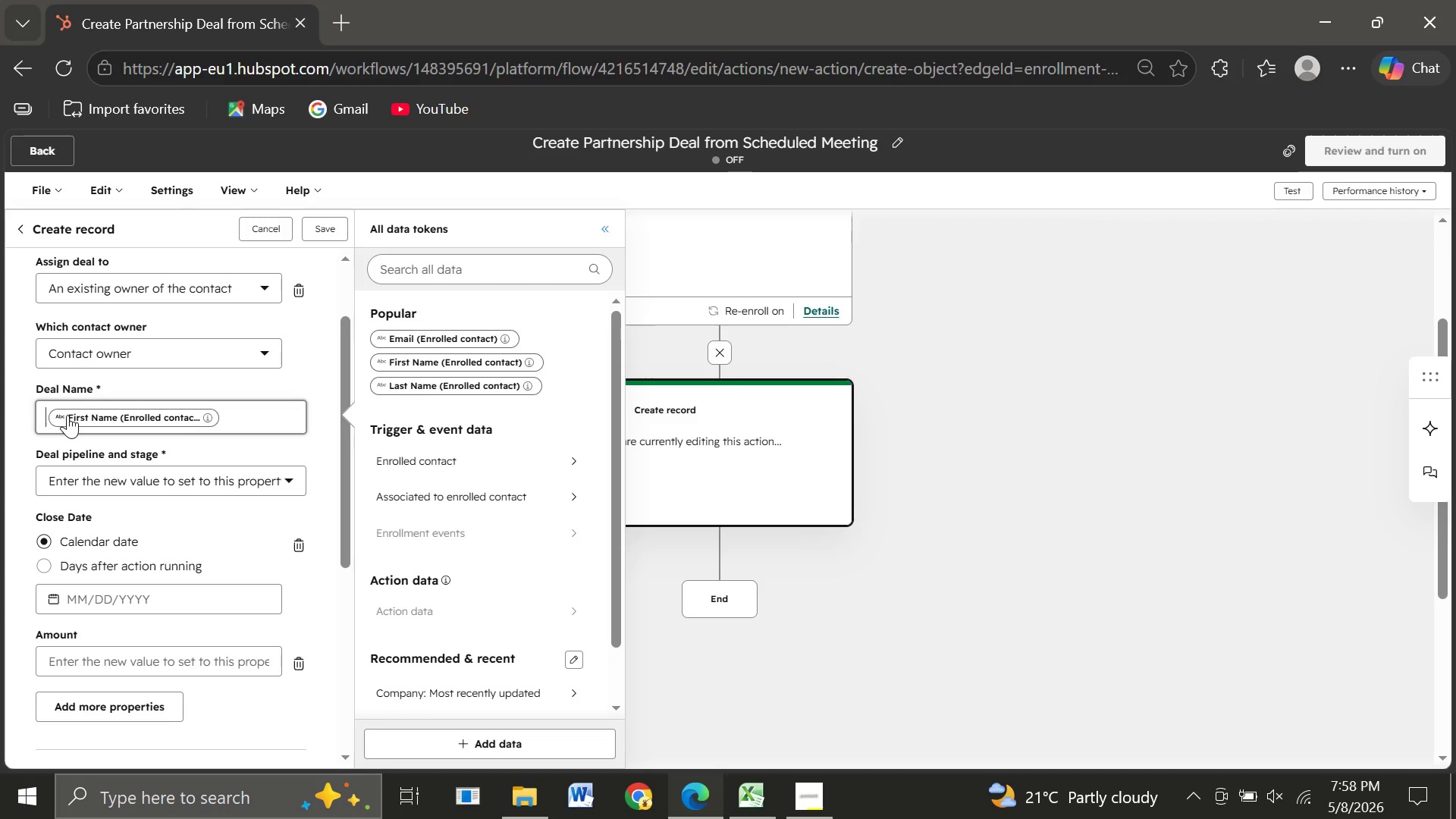 
key(Backspace)
 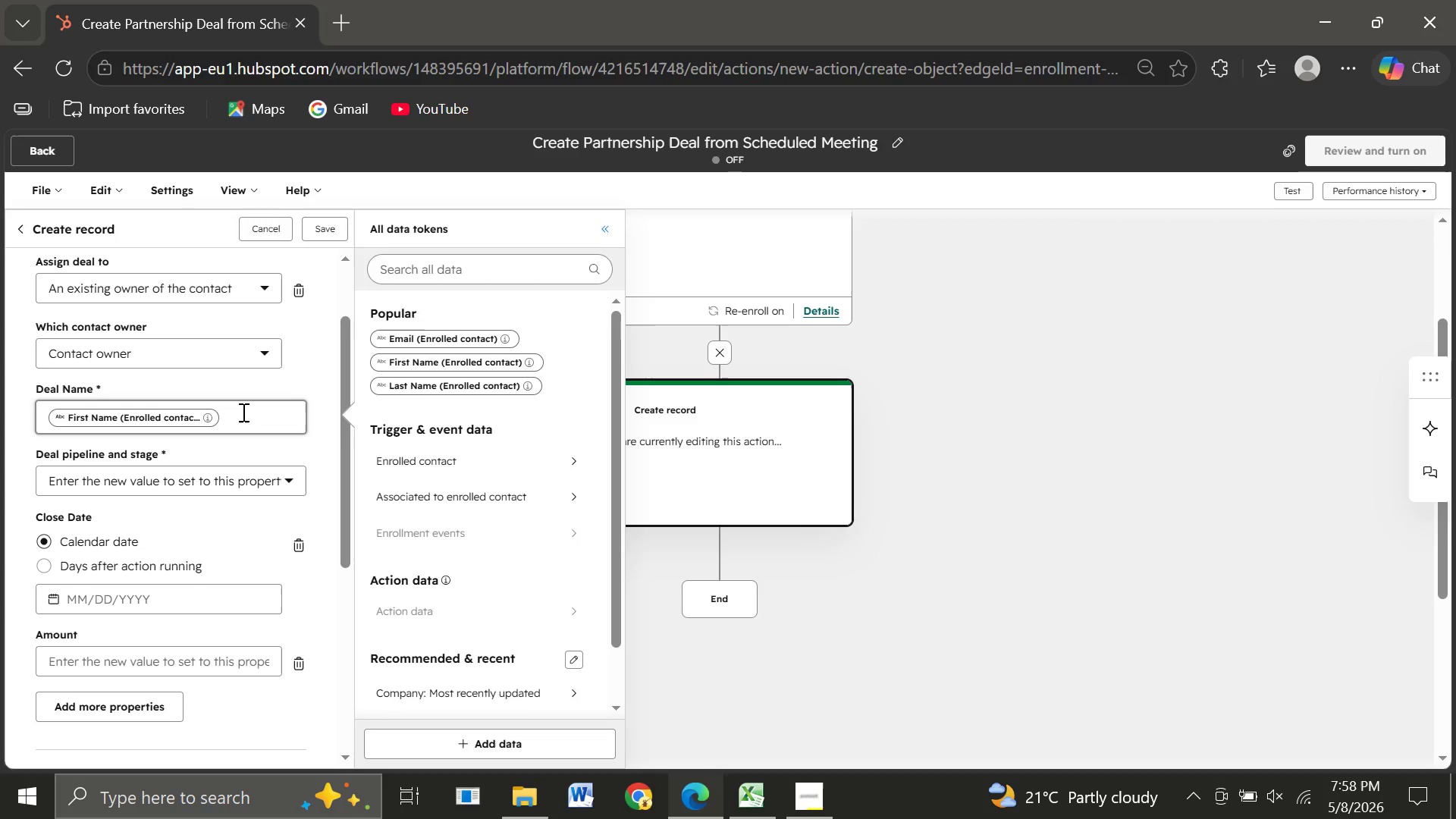 
left_click([242, 412])
 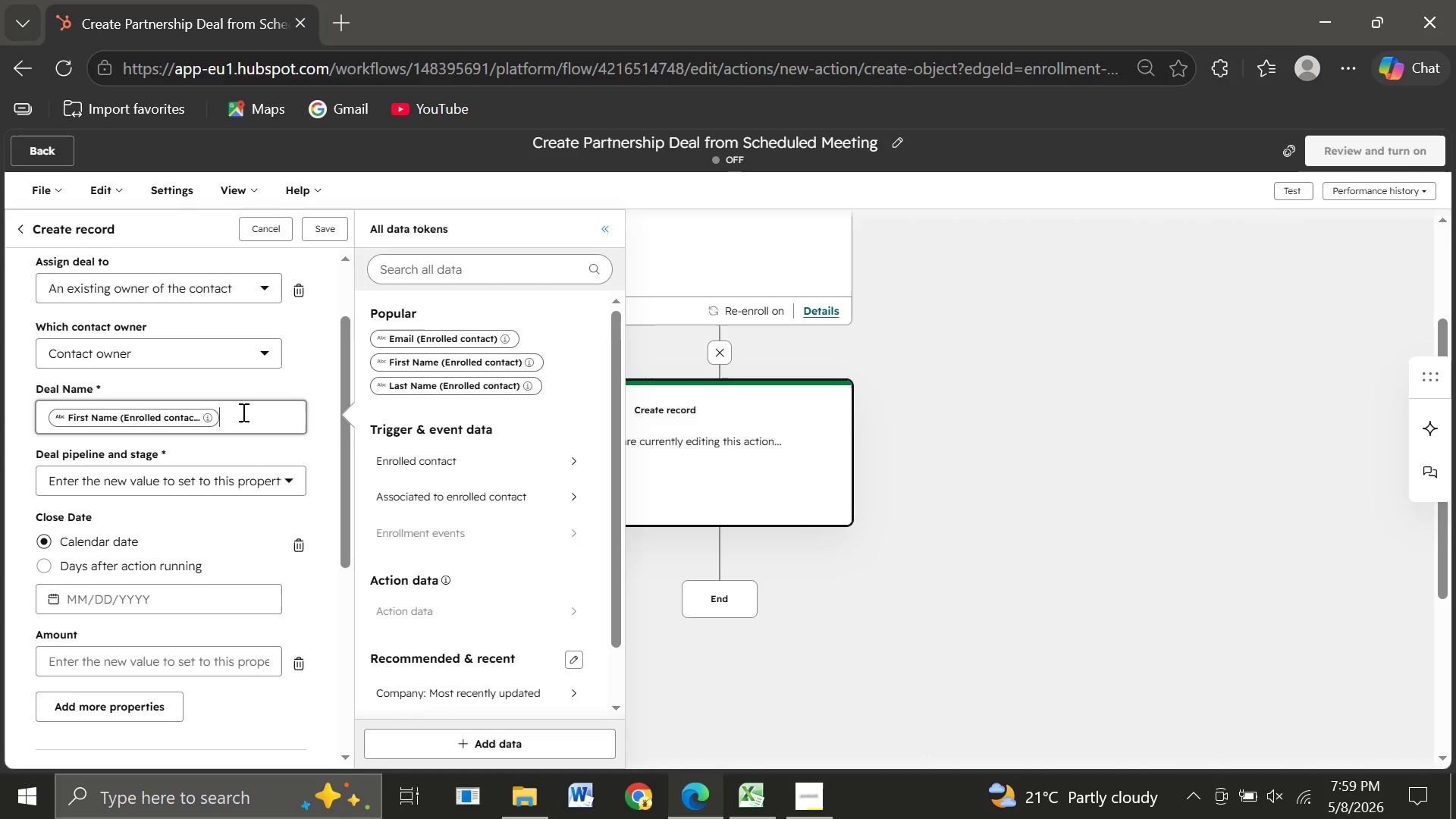 
type( Partnership Opportunity)
 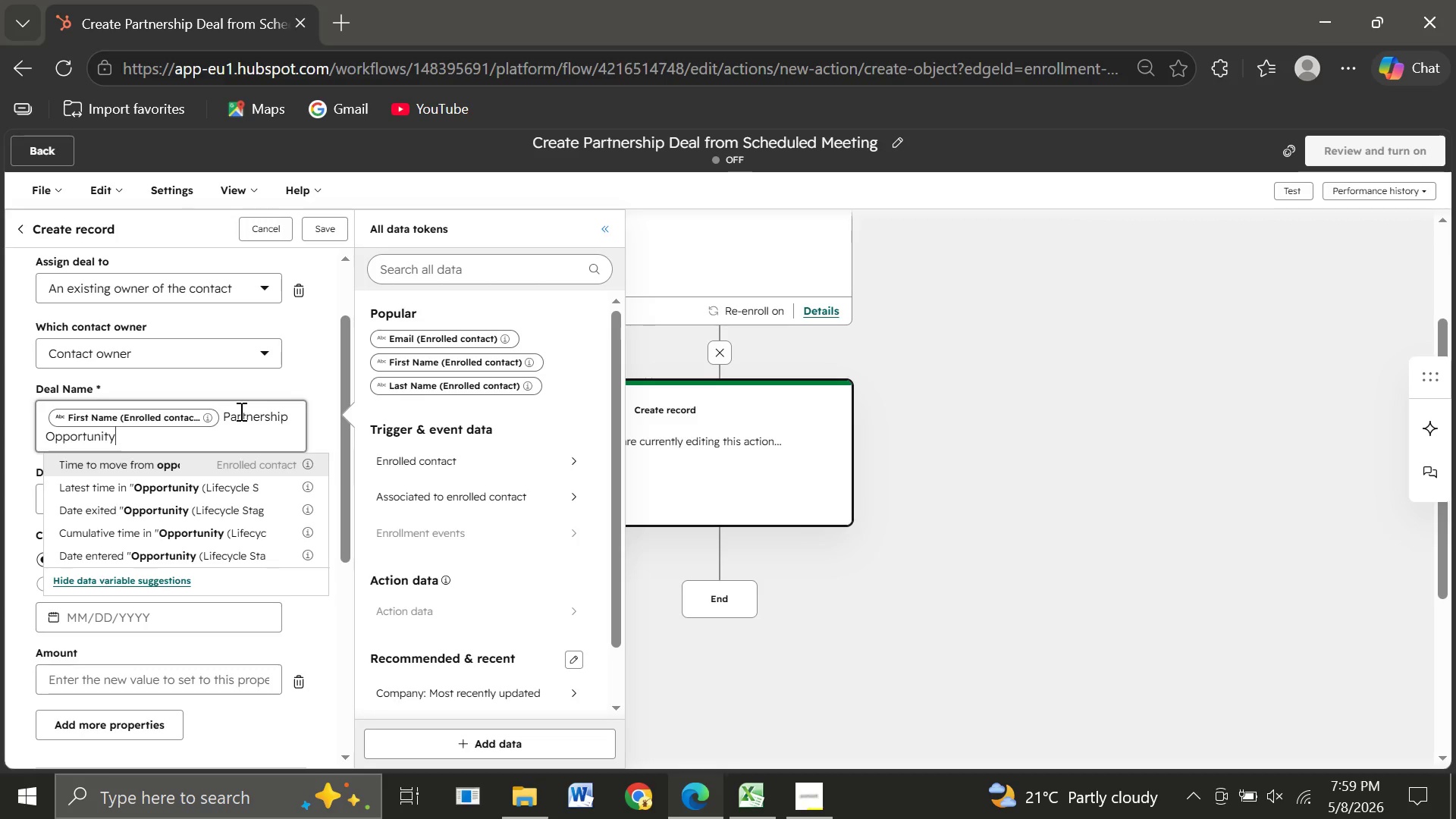 
wait(11.67)
 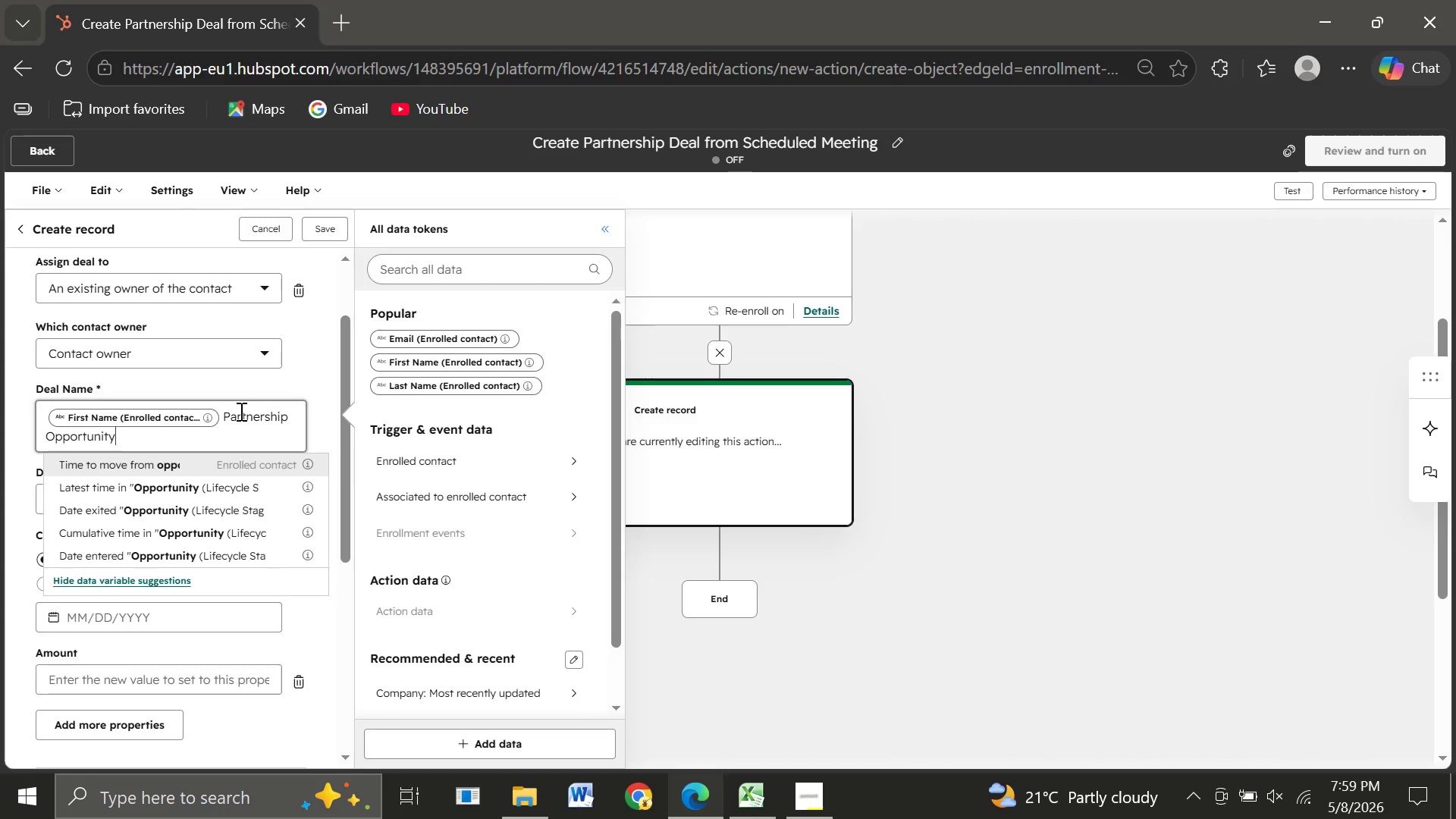 
key(Space)
 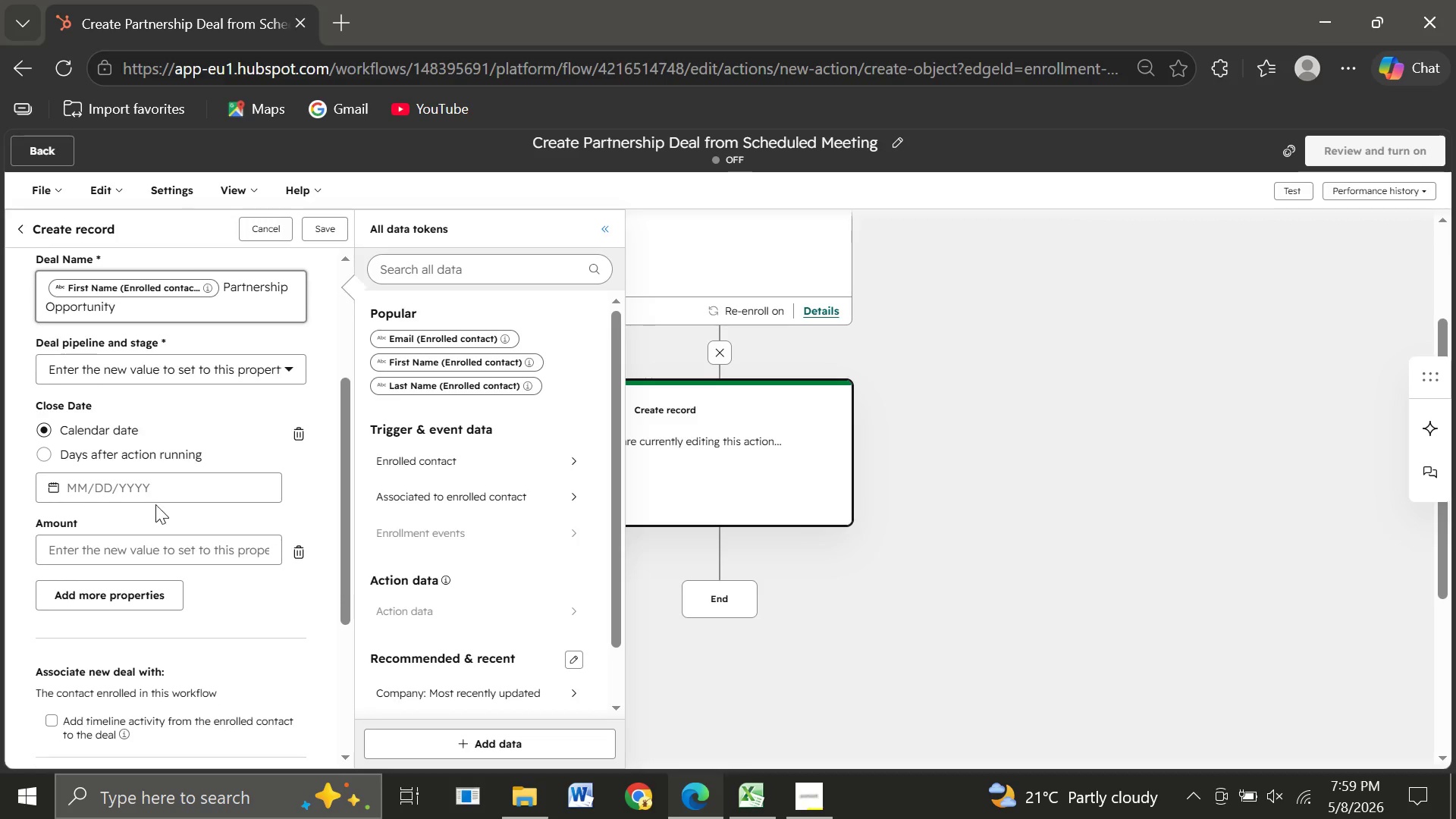 
wait(15.67)
 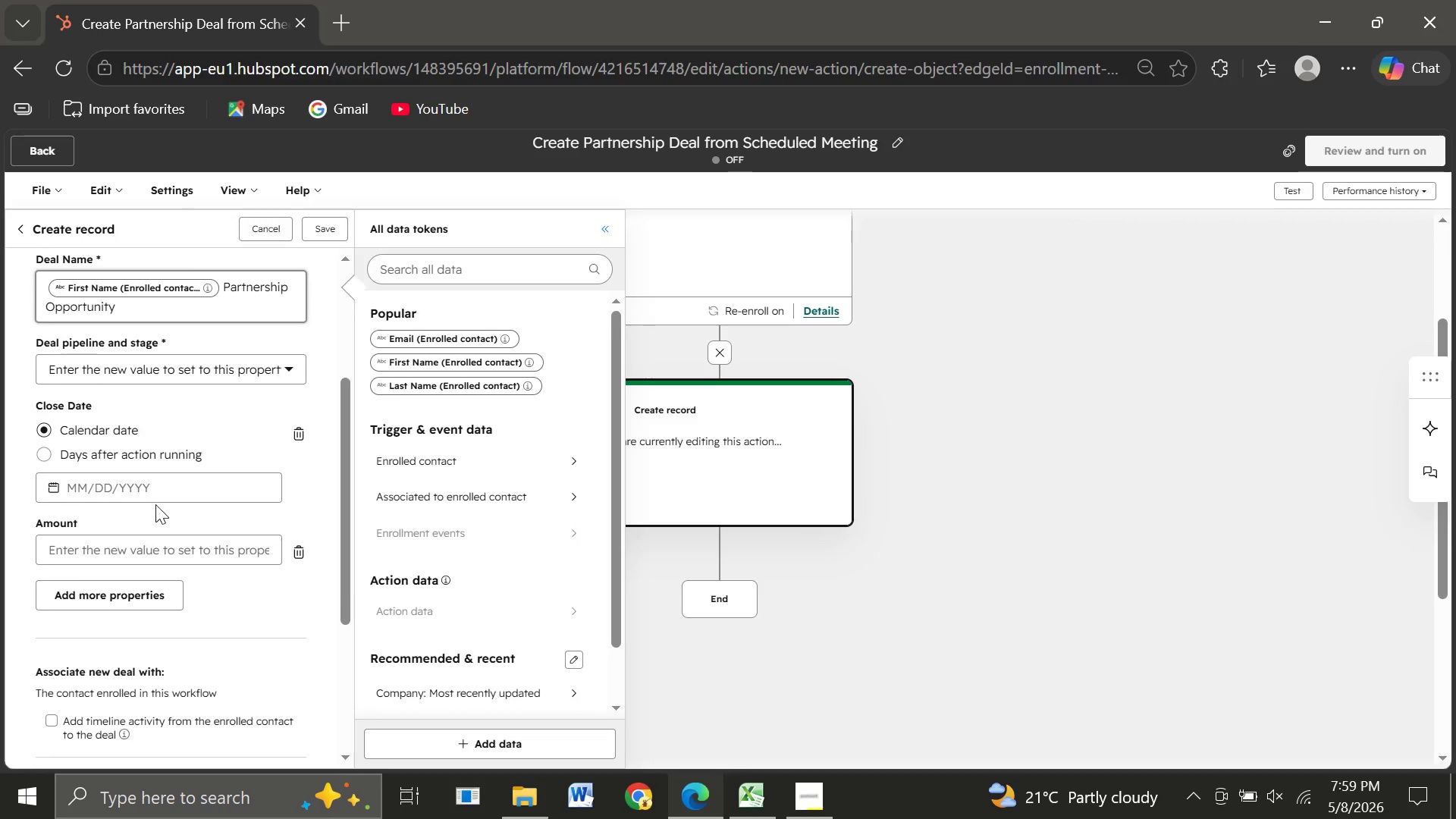 
left_click([152, 330])
 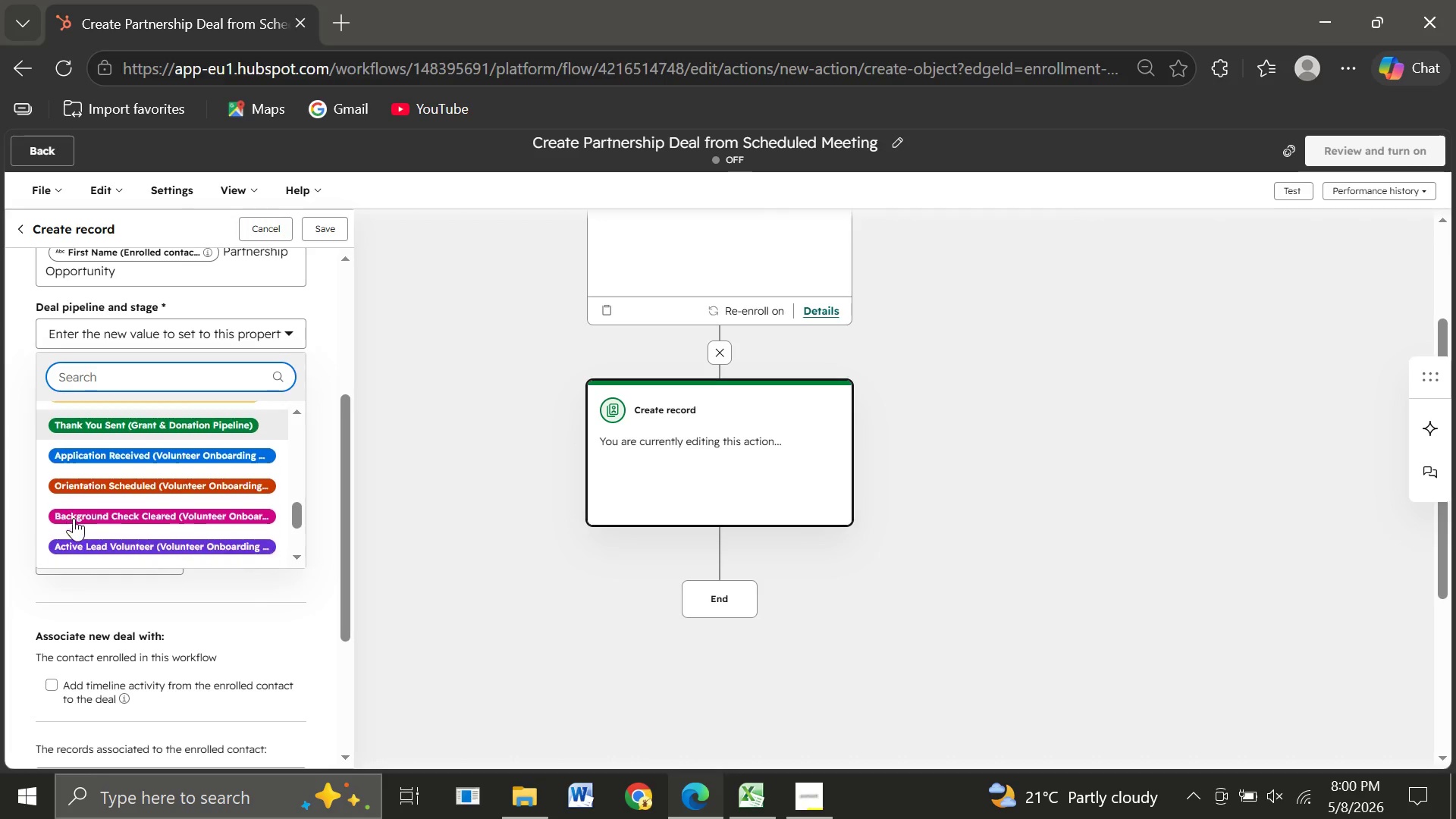 
wait(21.36)
 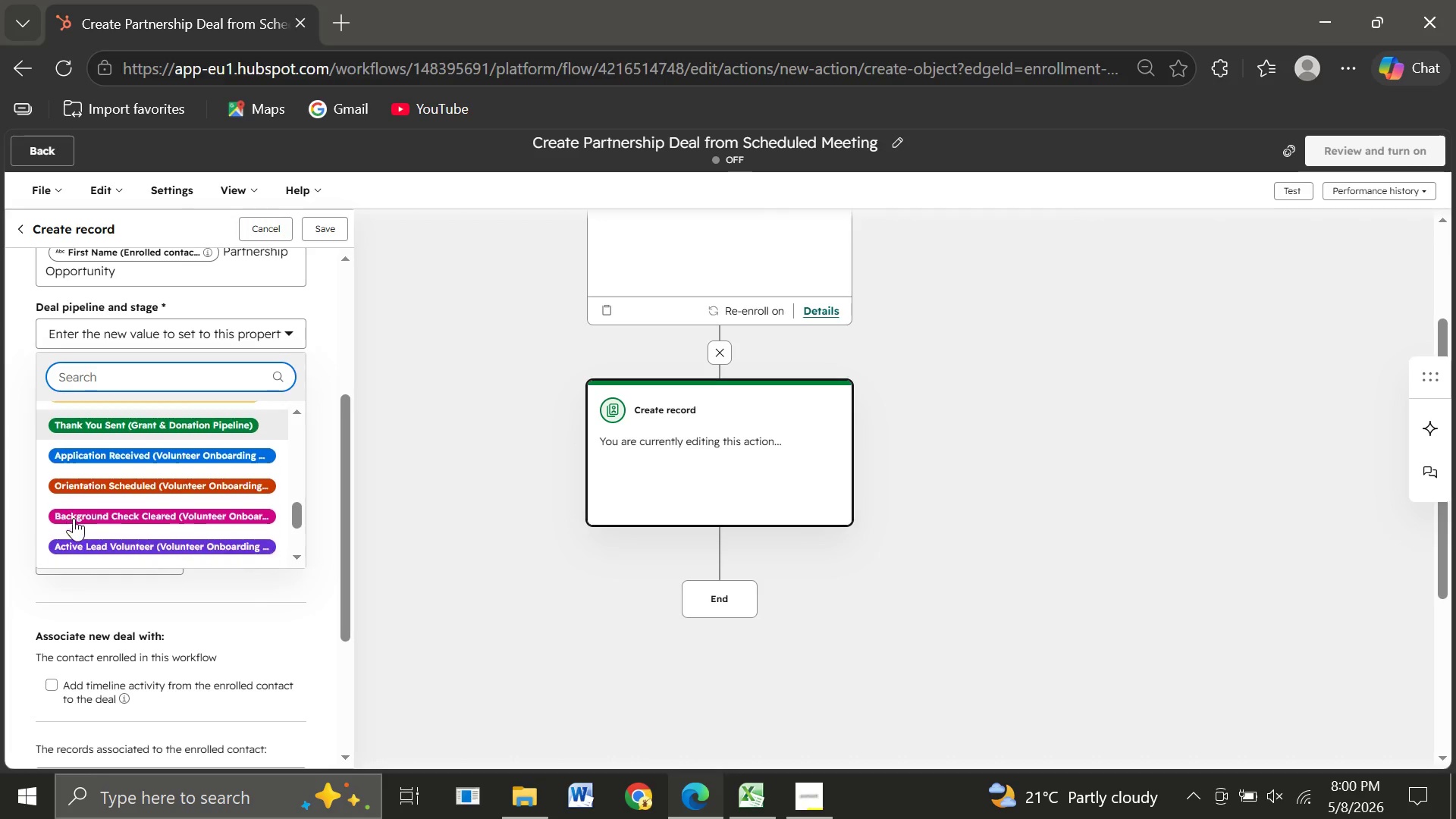 
left_click([115, 505])
 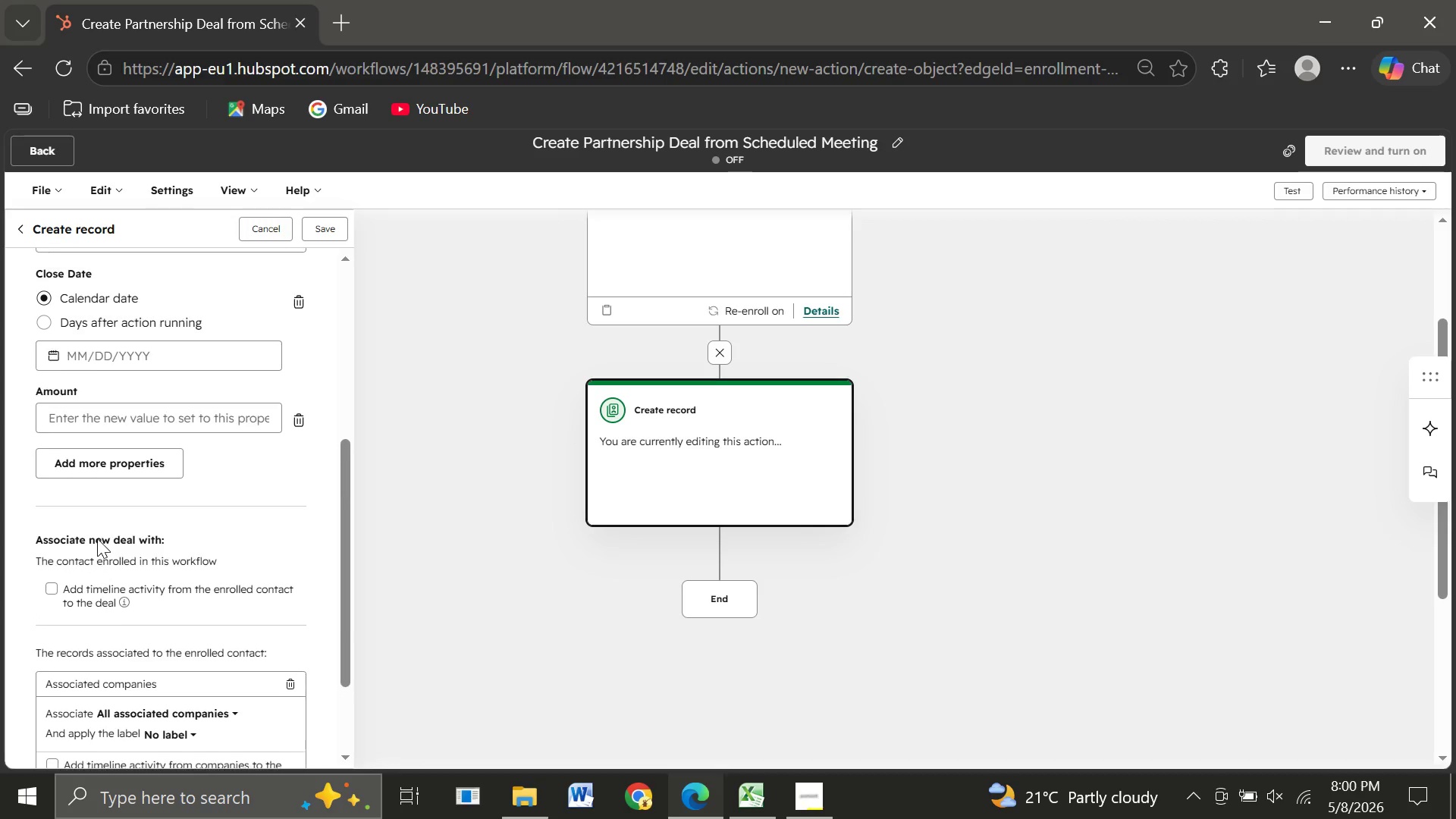 
wait(21.0)
 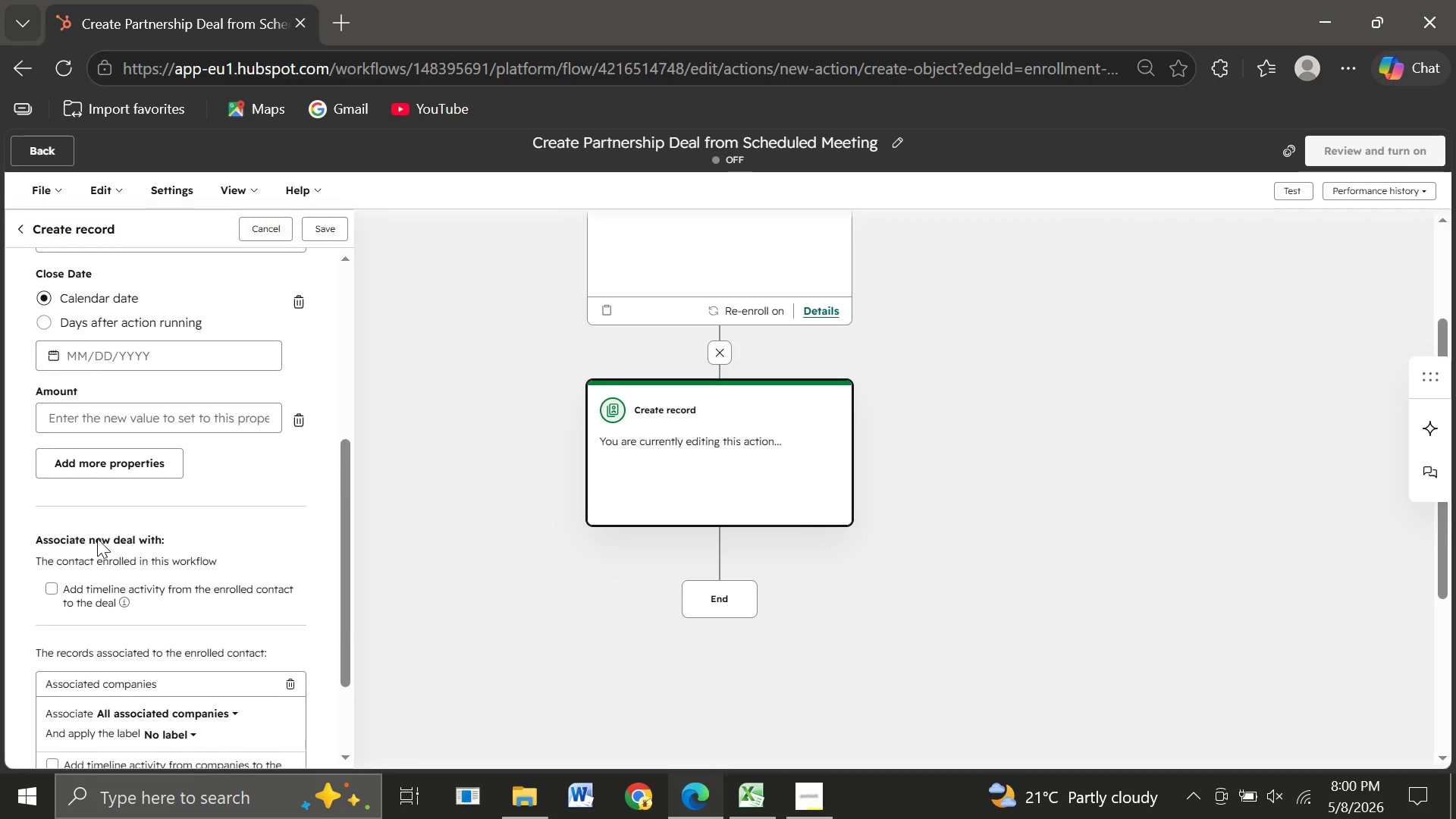 
left_click([97, 538])
 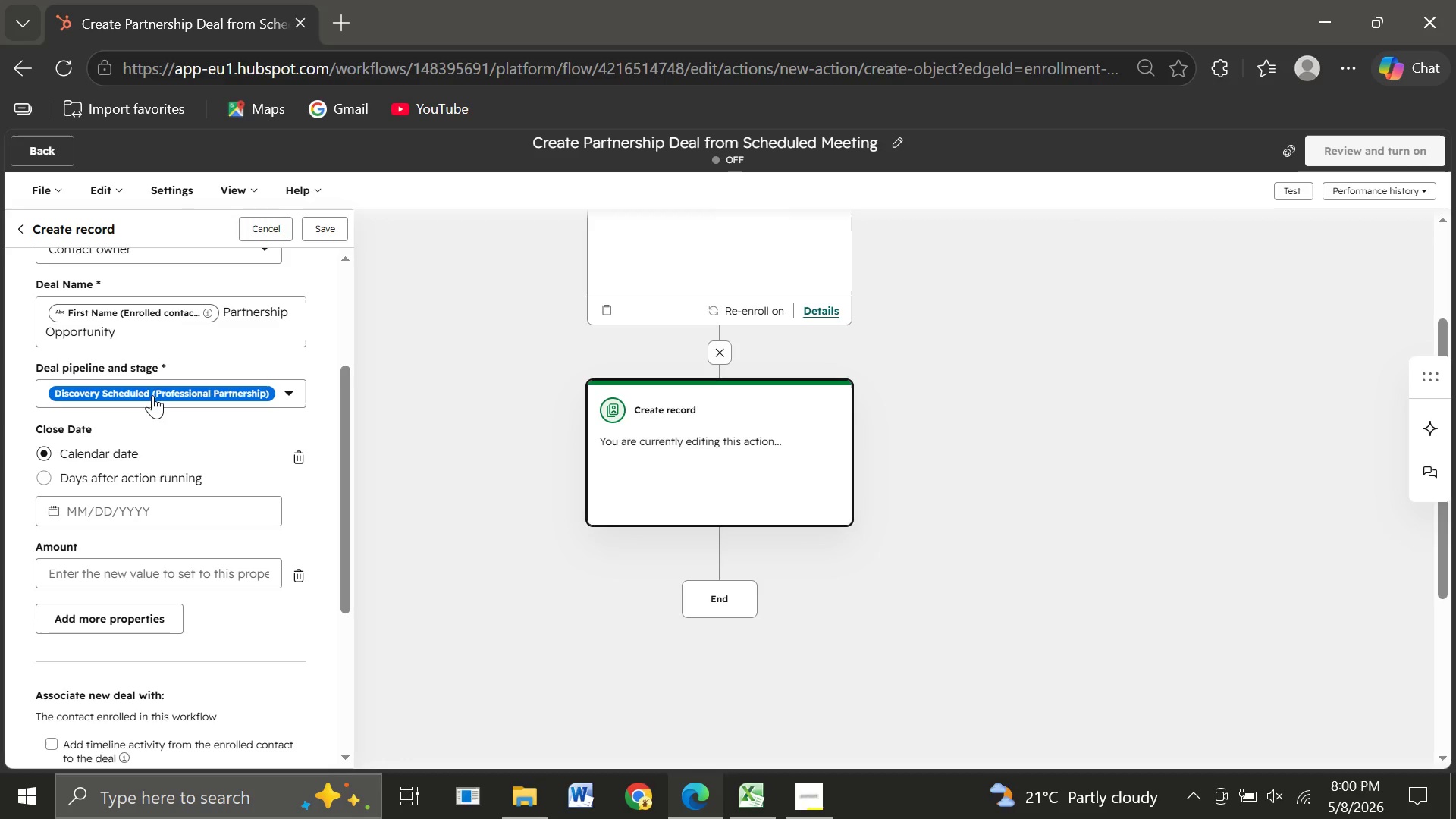 
wait(21.06)
 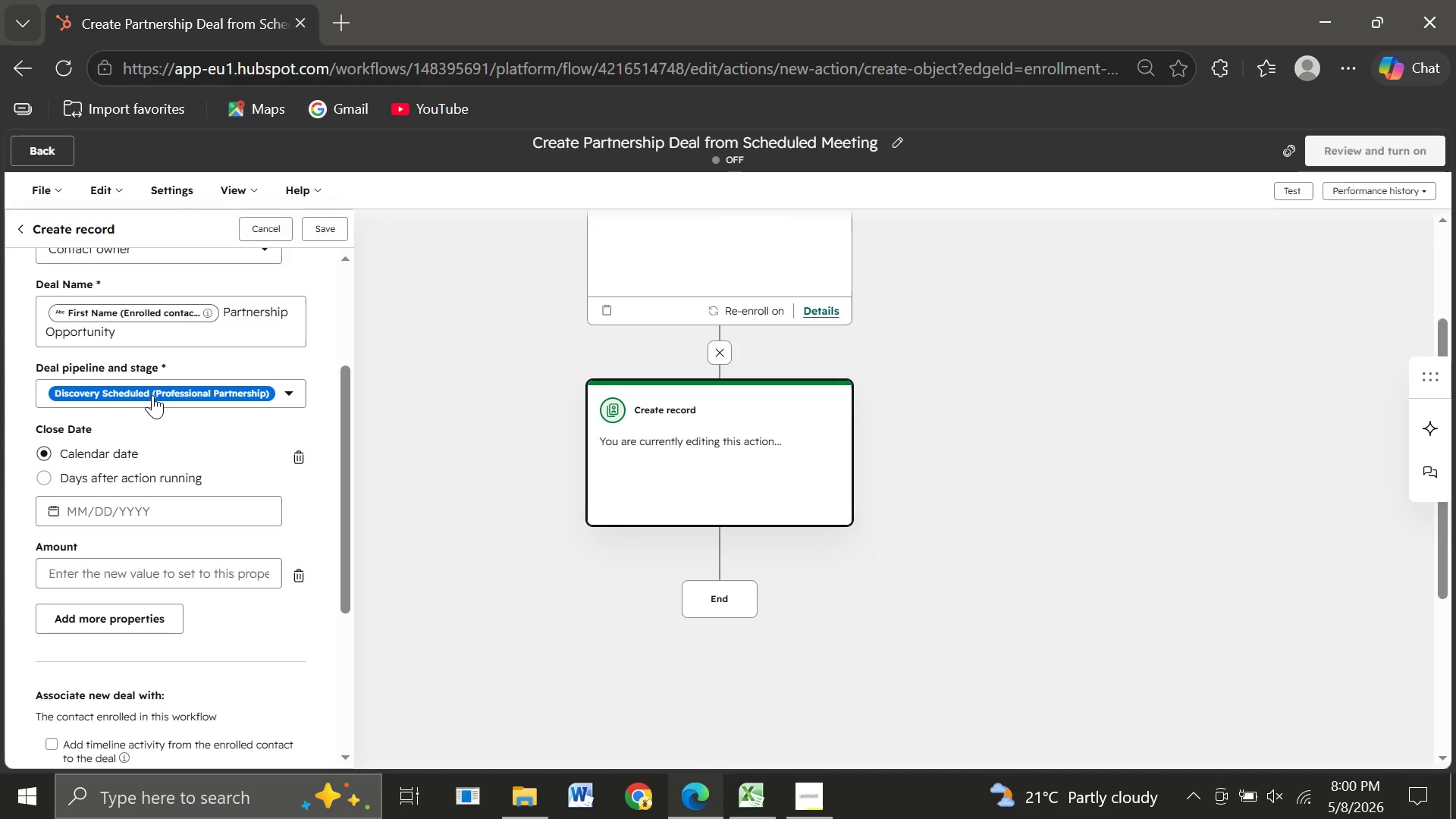 
left_click([322, 226])
 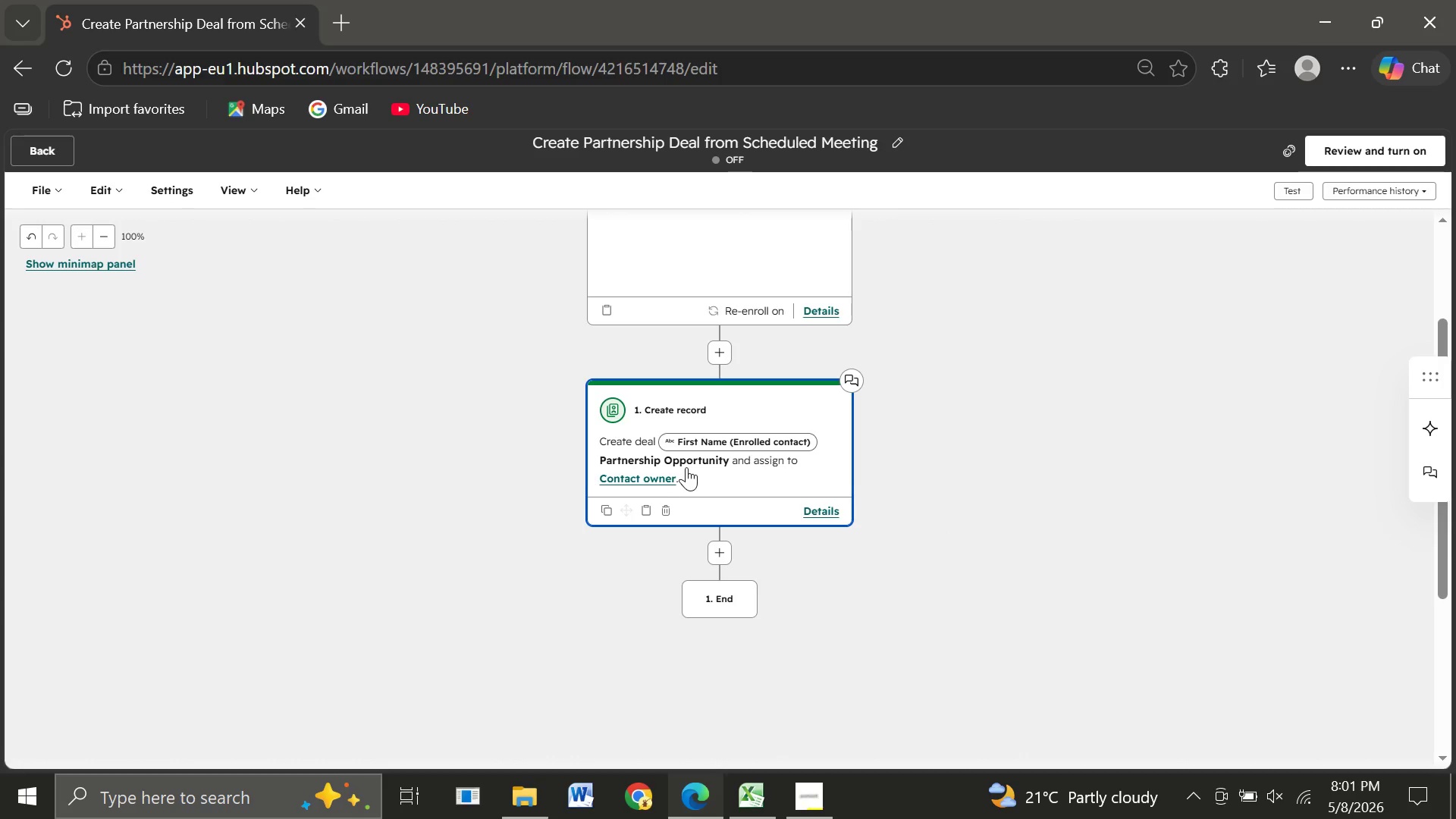 
wait(17.3)
 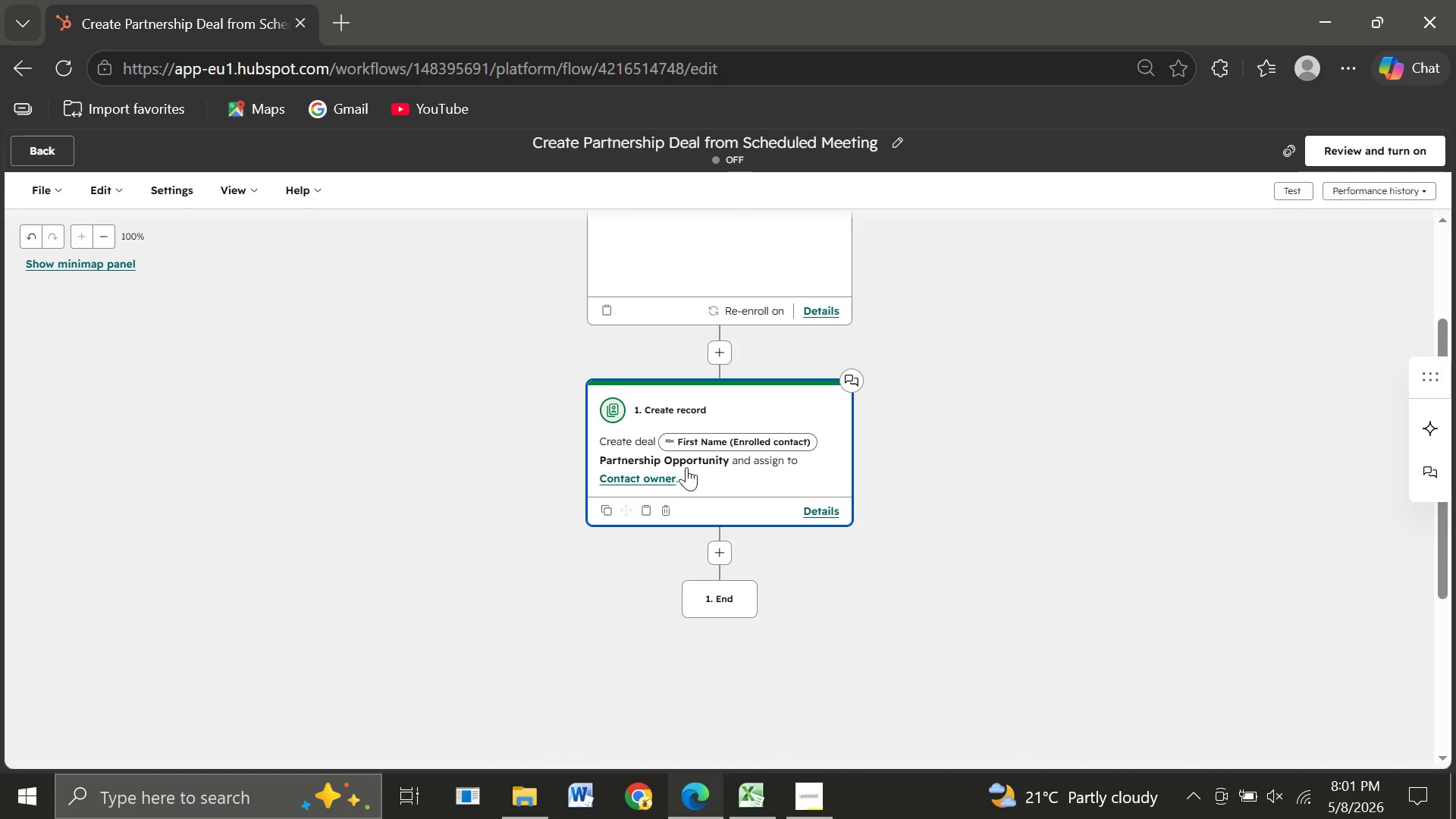 
left_click([721, 541])
 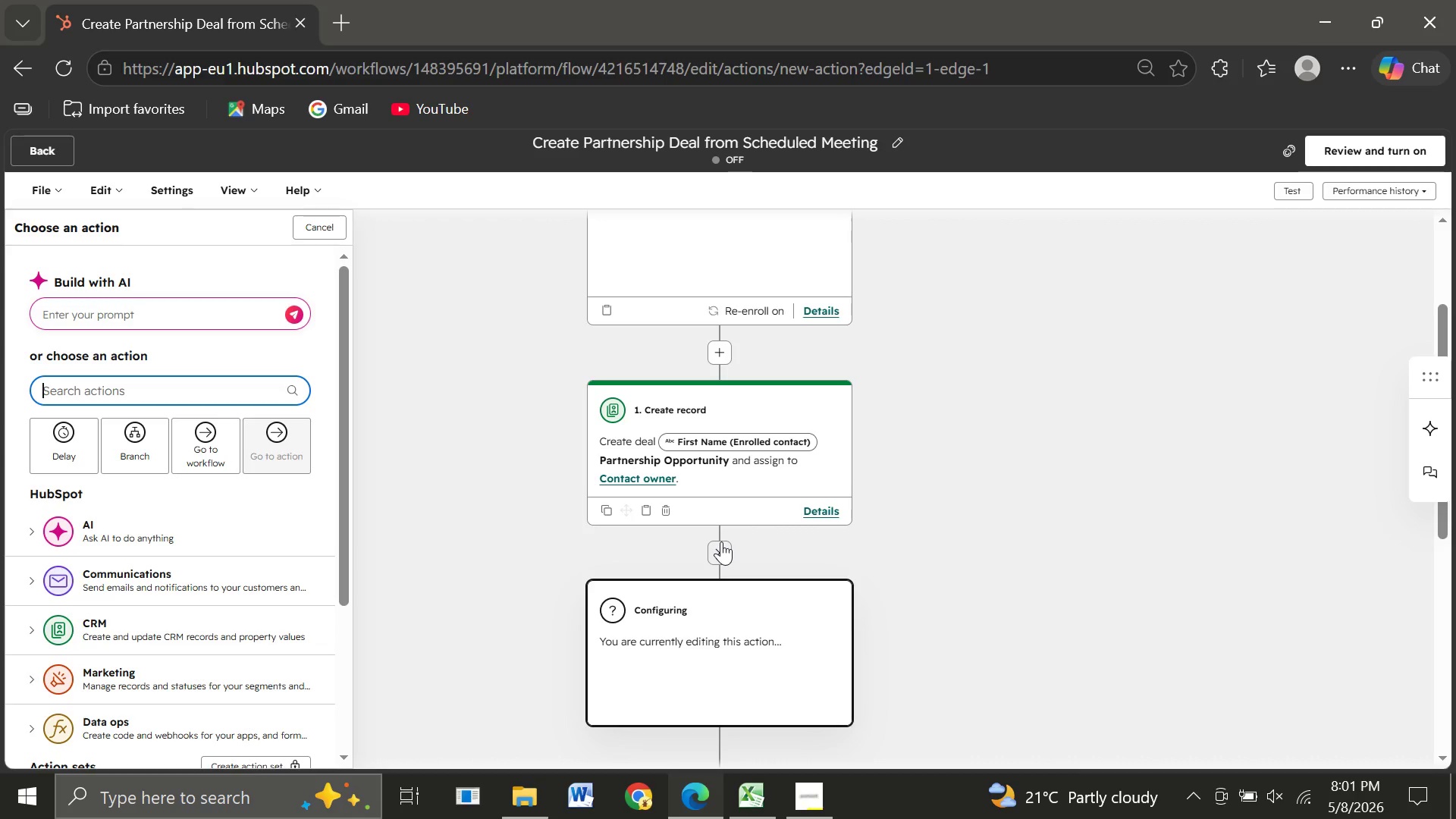 
wait(9.08)
 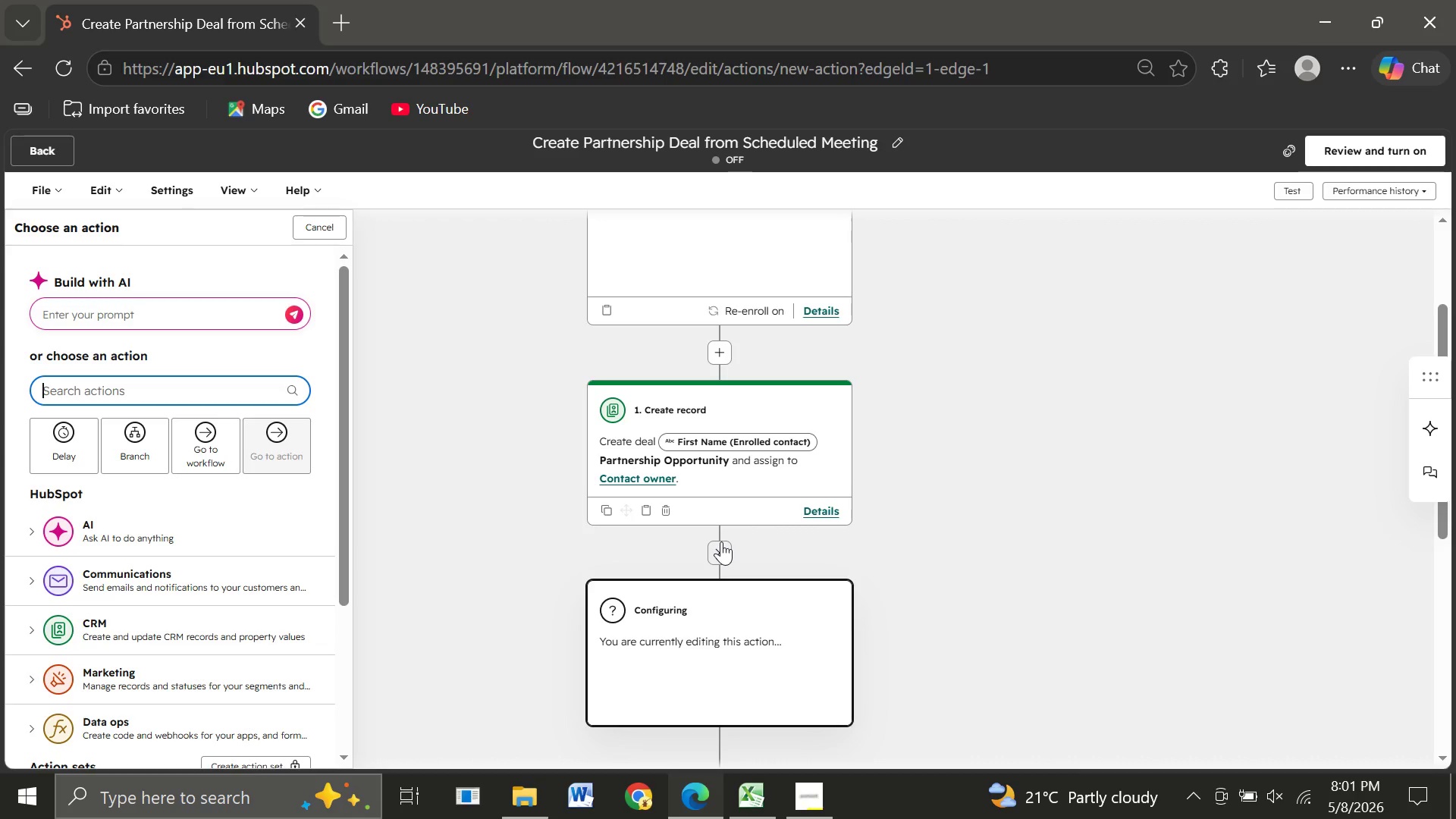 
left_click([720, 488])
 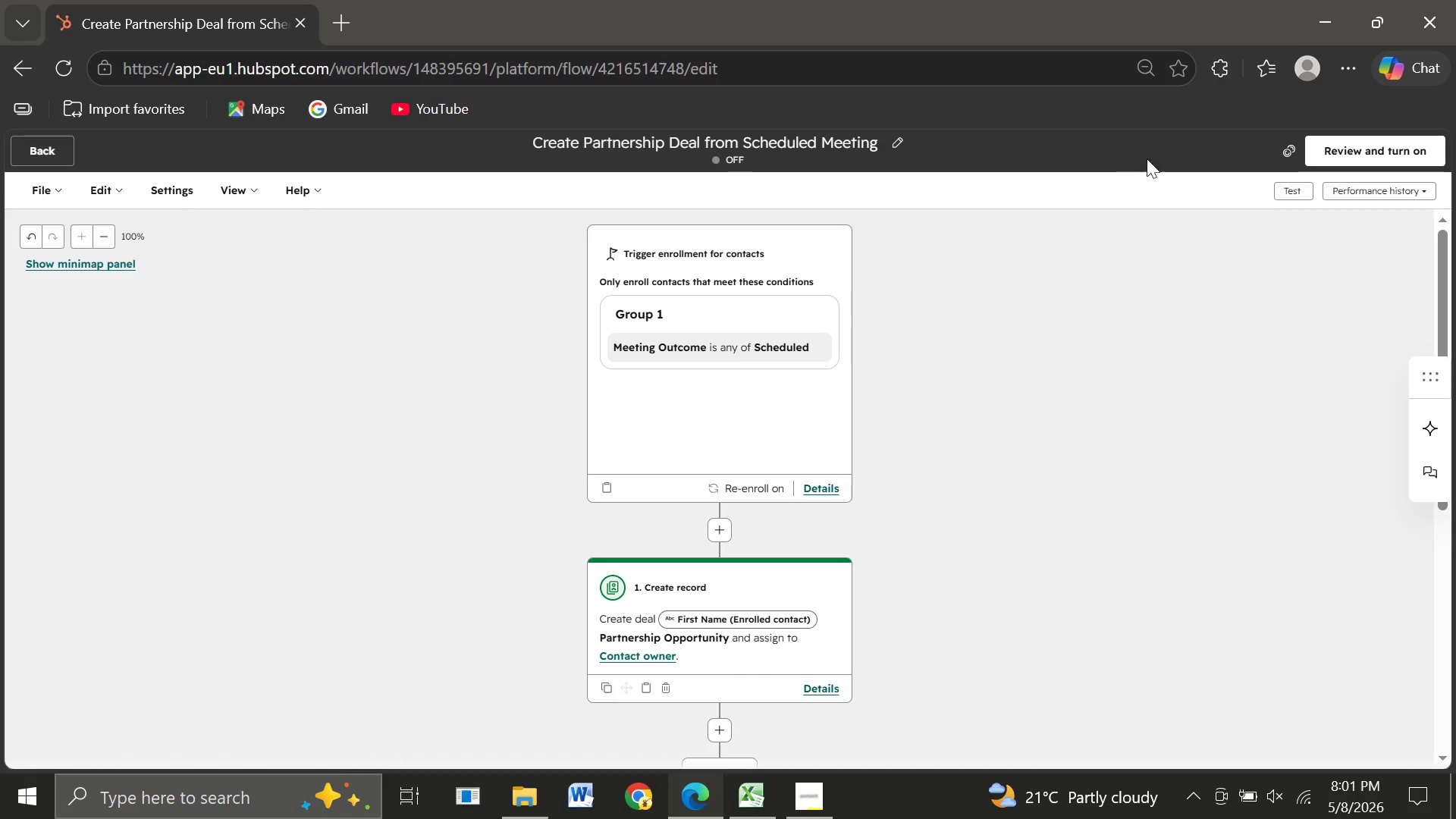 
wait(20.92)
 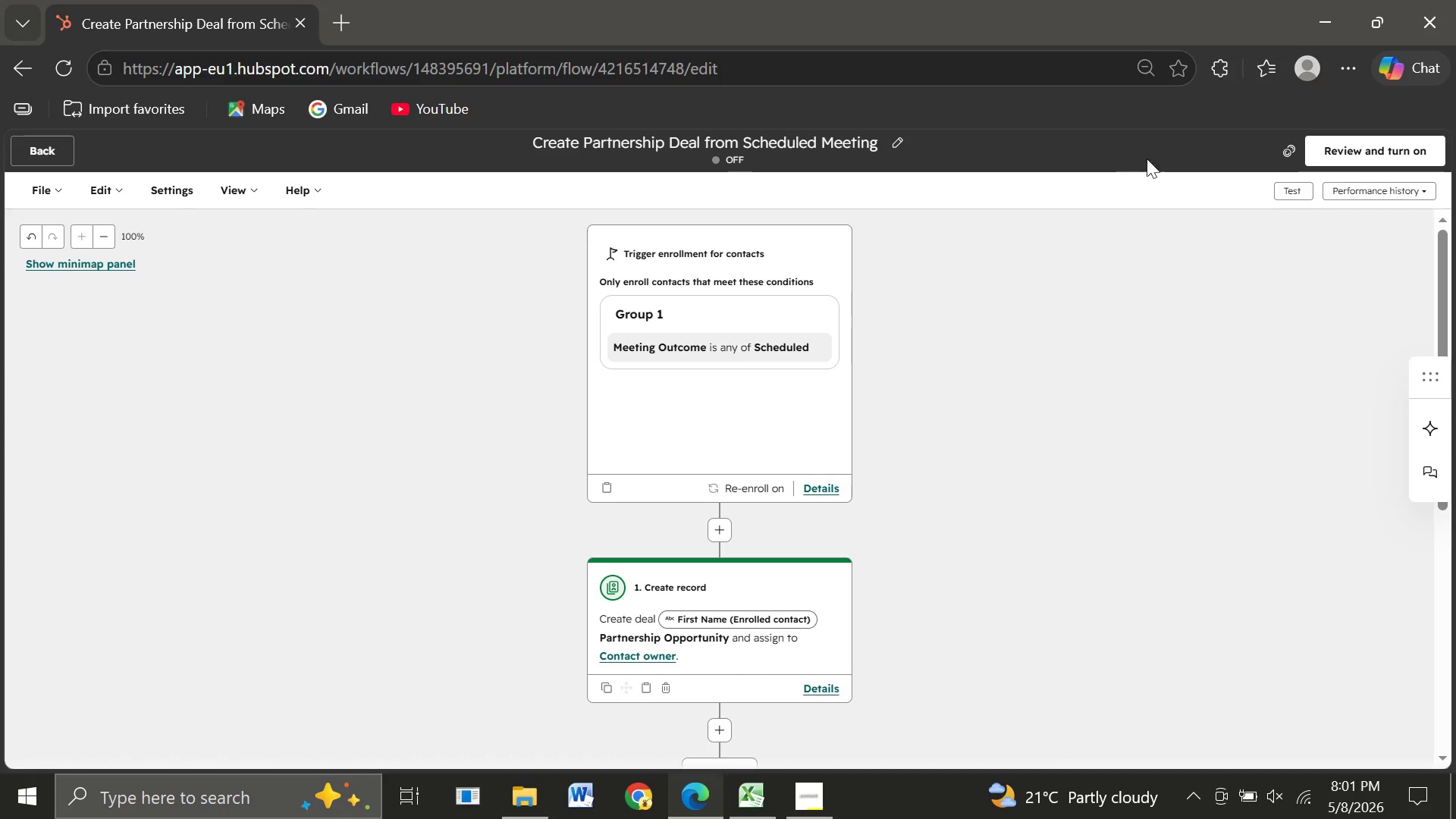 
left_click([1297, 193])
 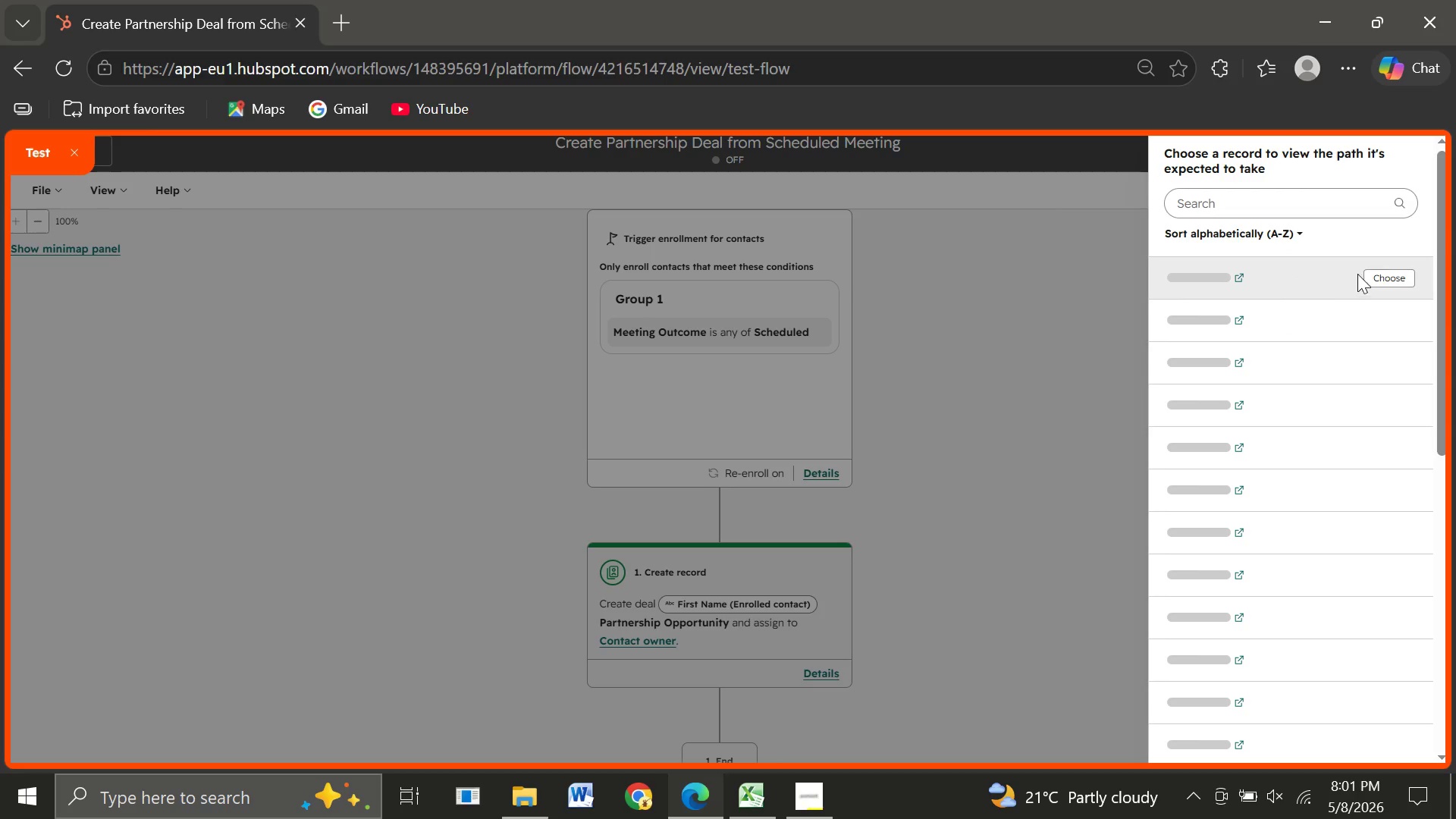 
left_click([1388, 272])
 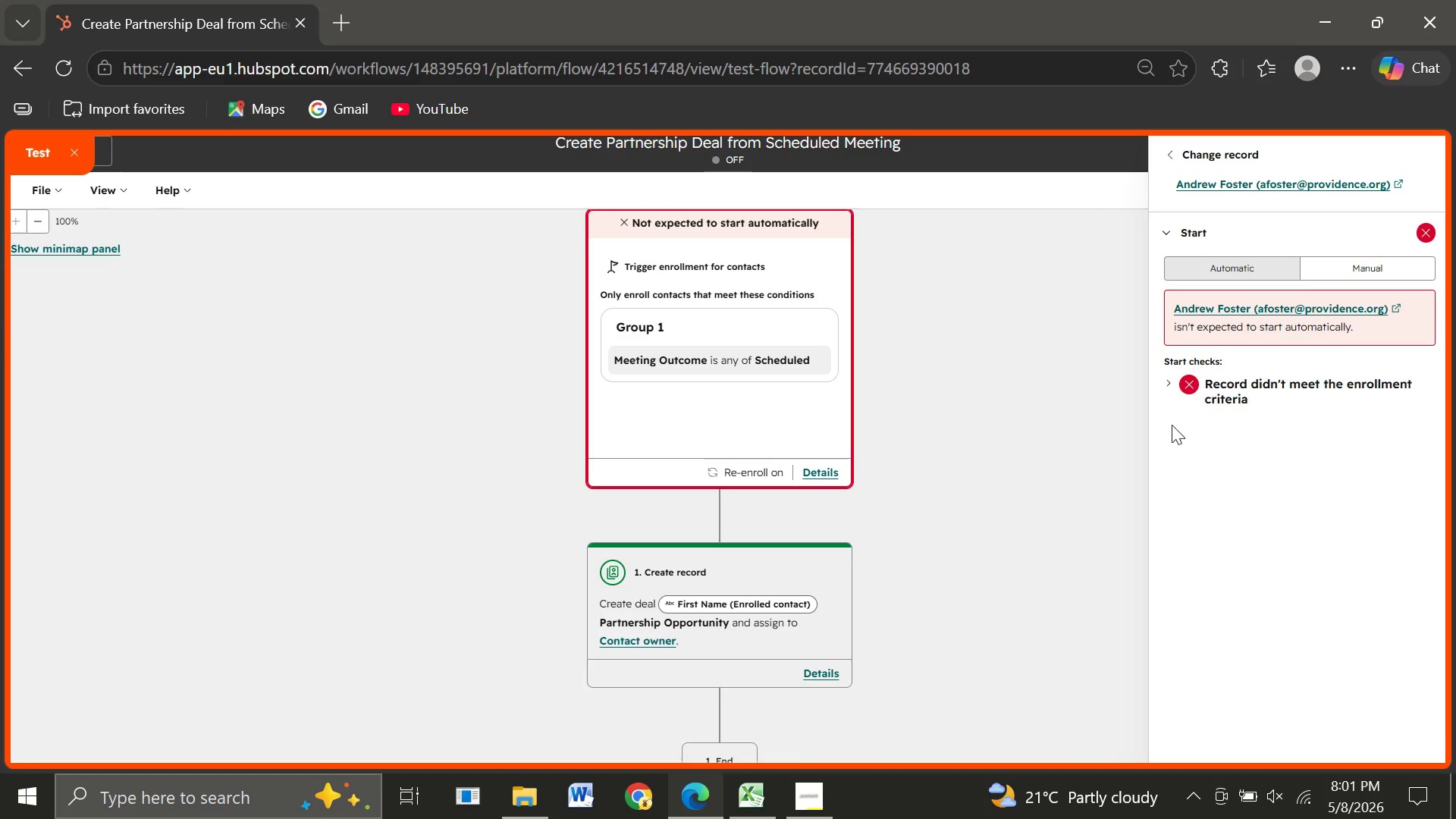 
wait(5.5)
 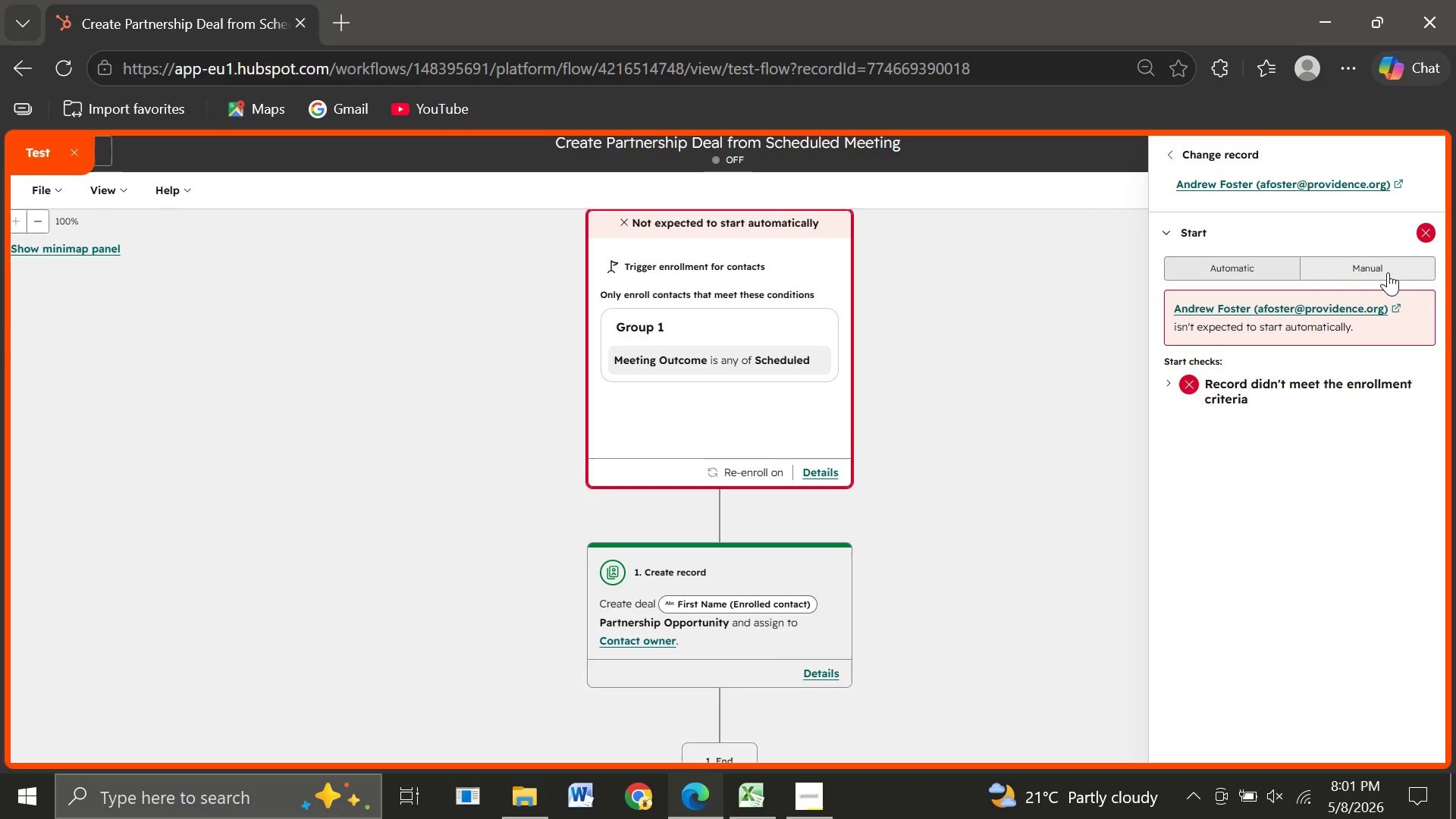 
left_click([1193, 381])
 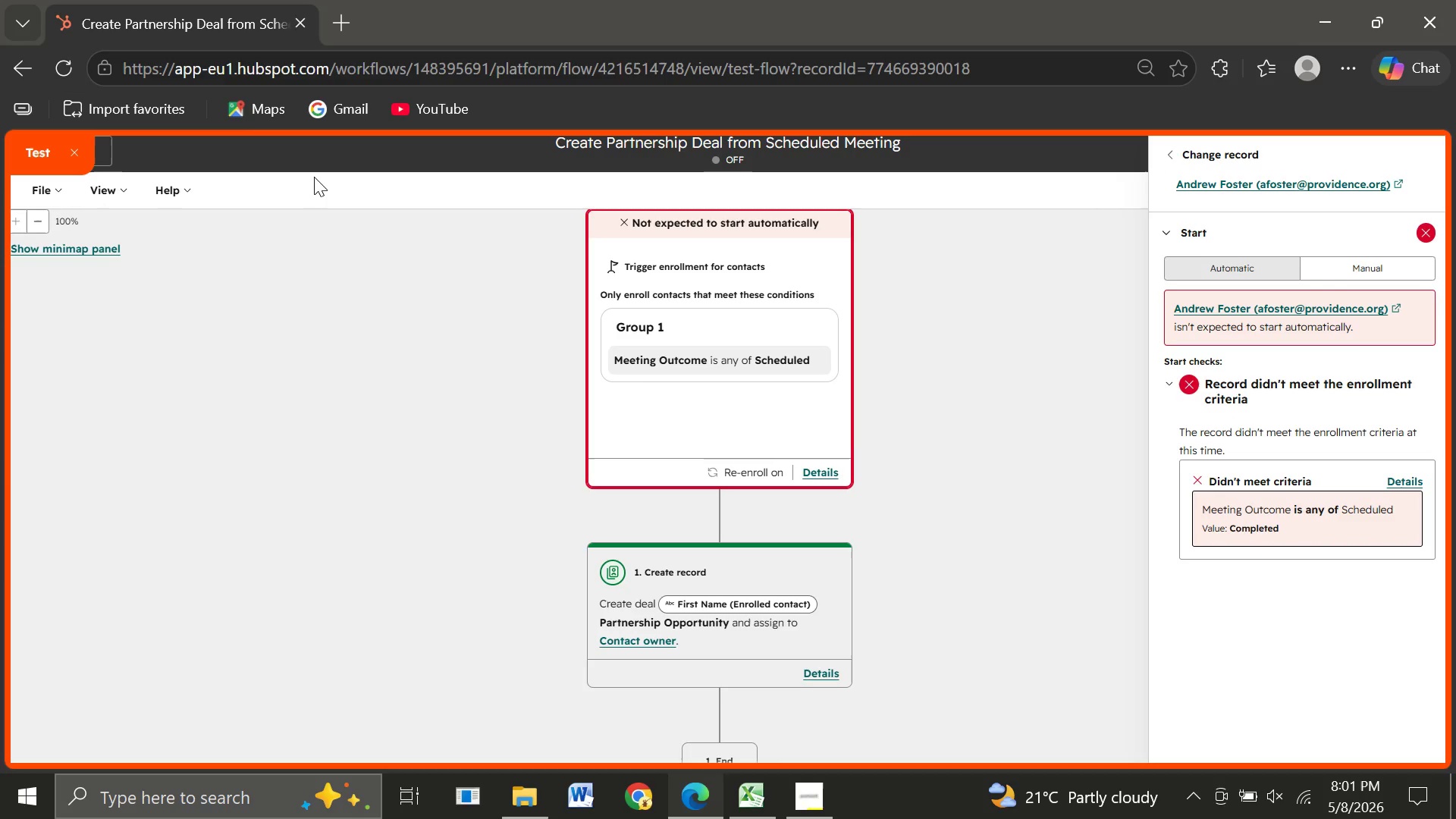 
wait(12.7)
 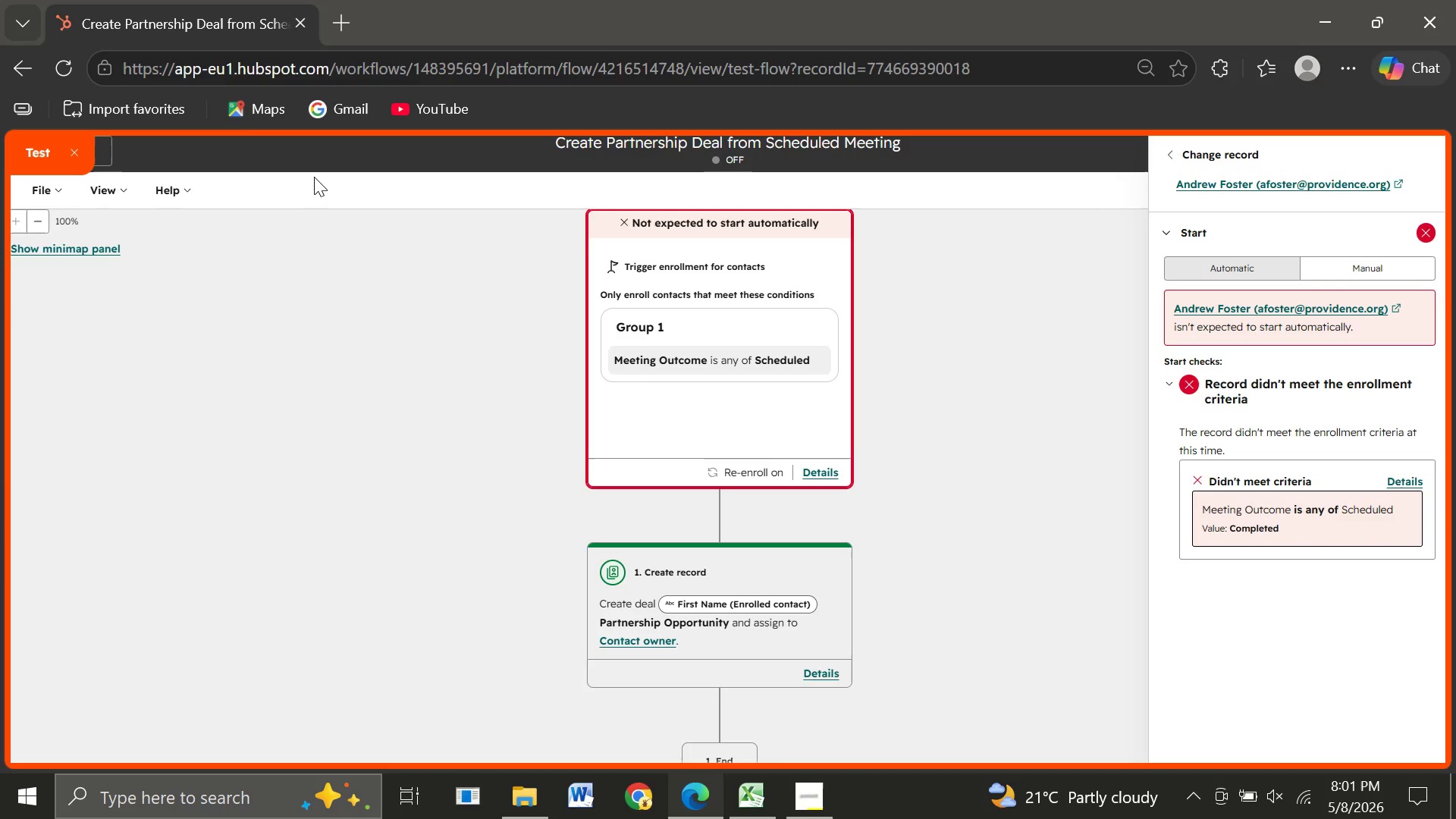 
left_click([80, 144])
 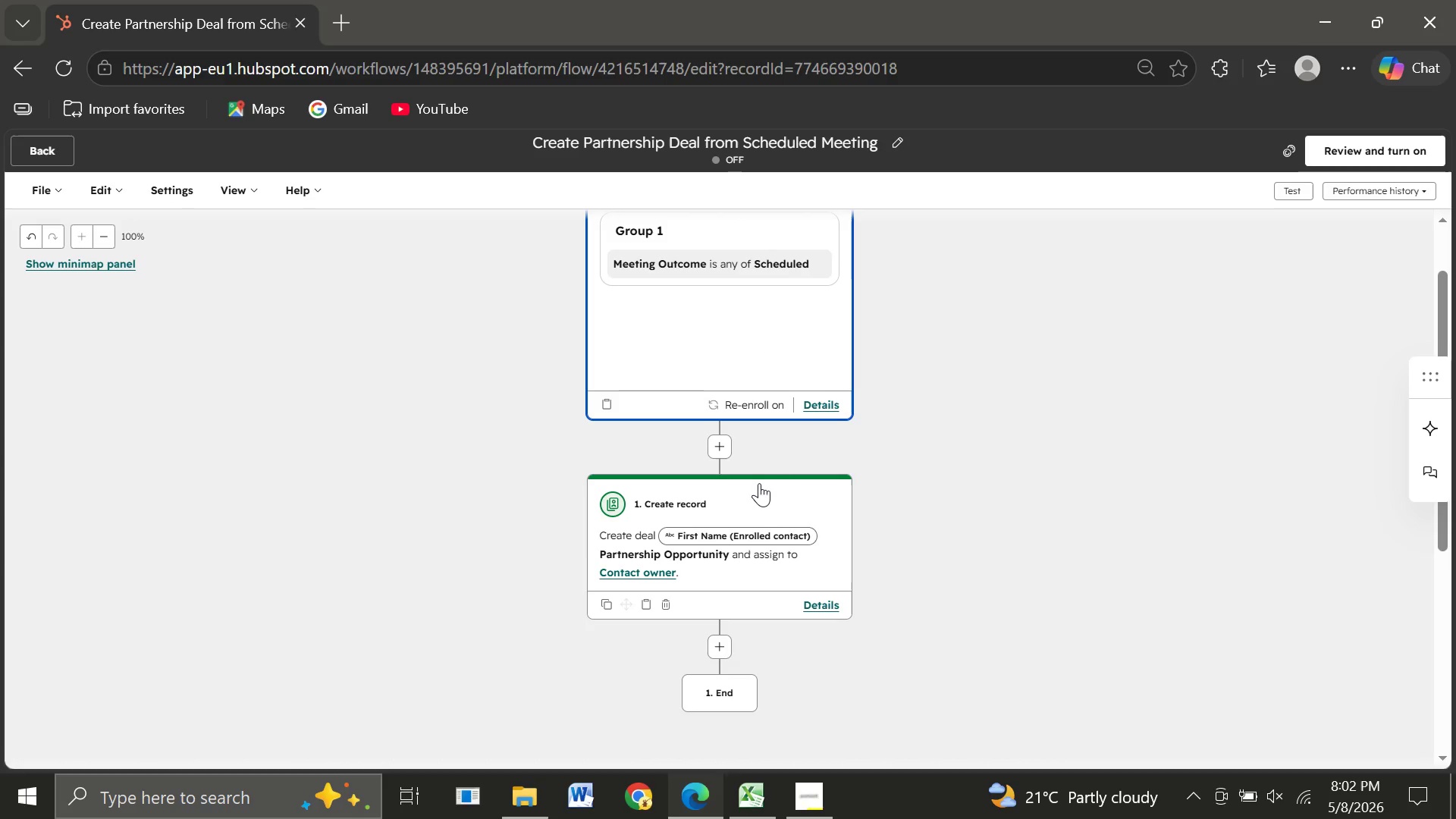 
wait(46.58)
 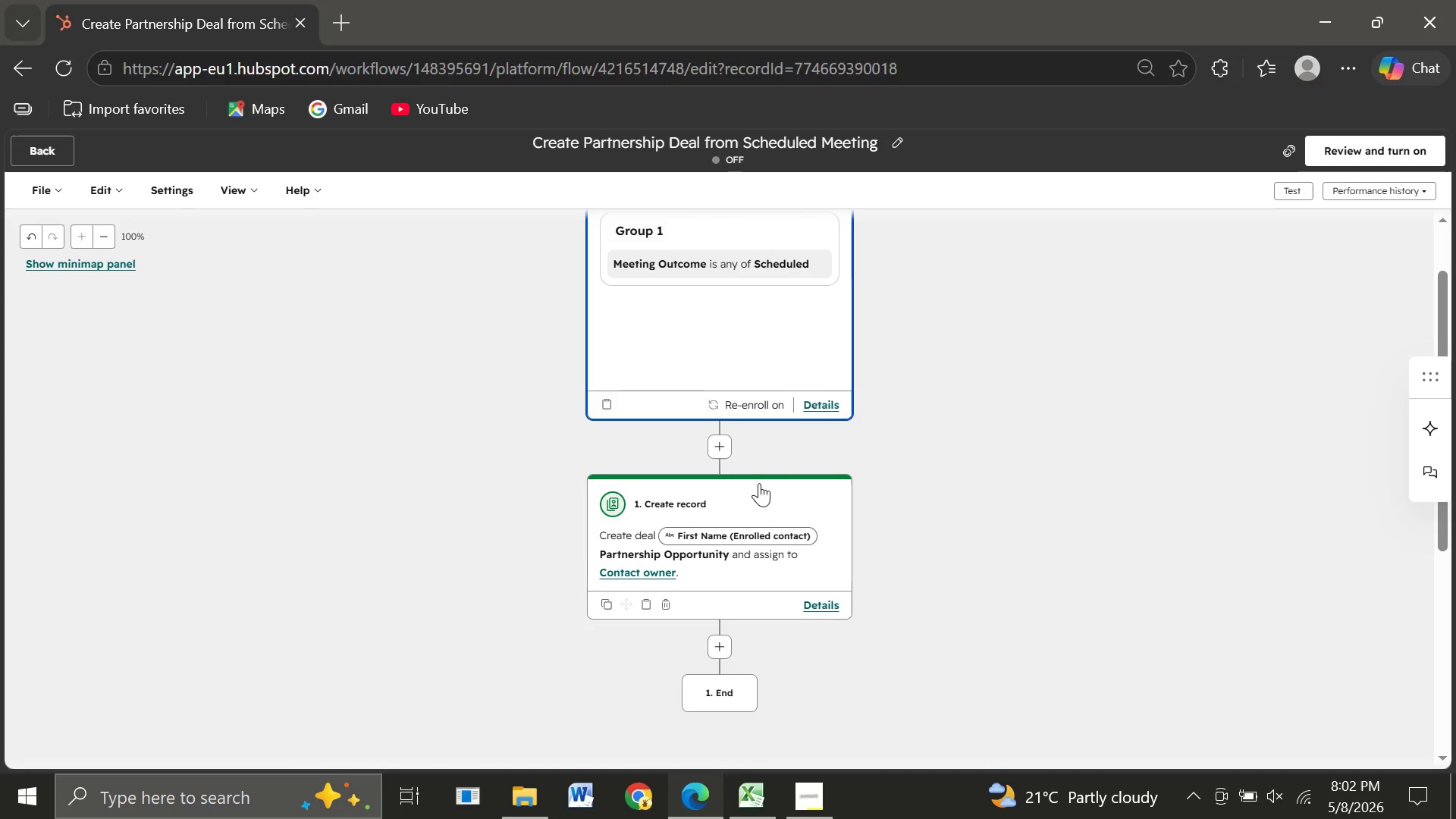 
left_click([711, 375])
 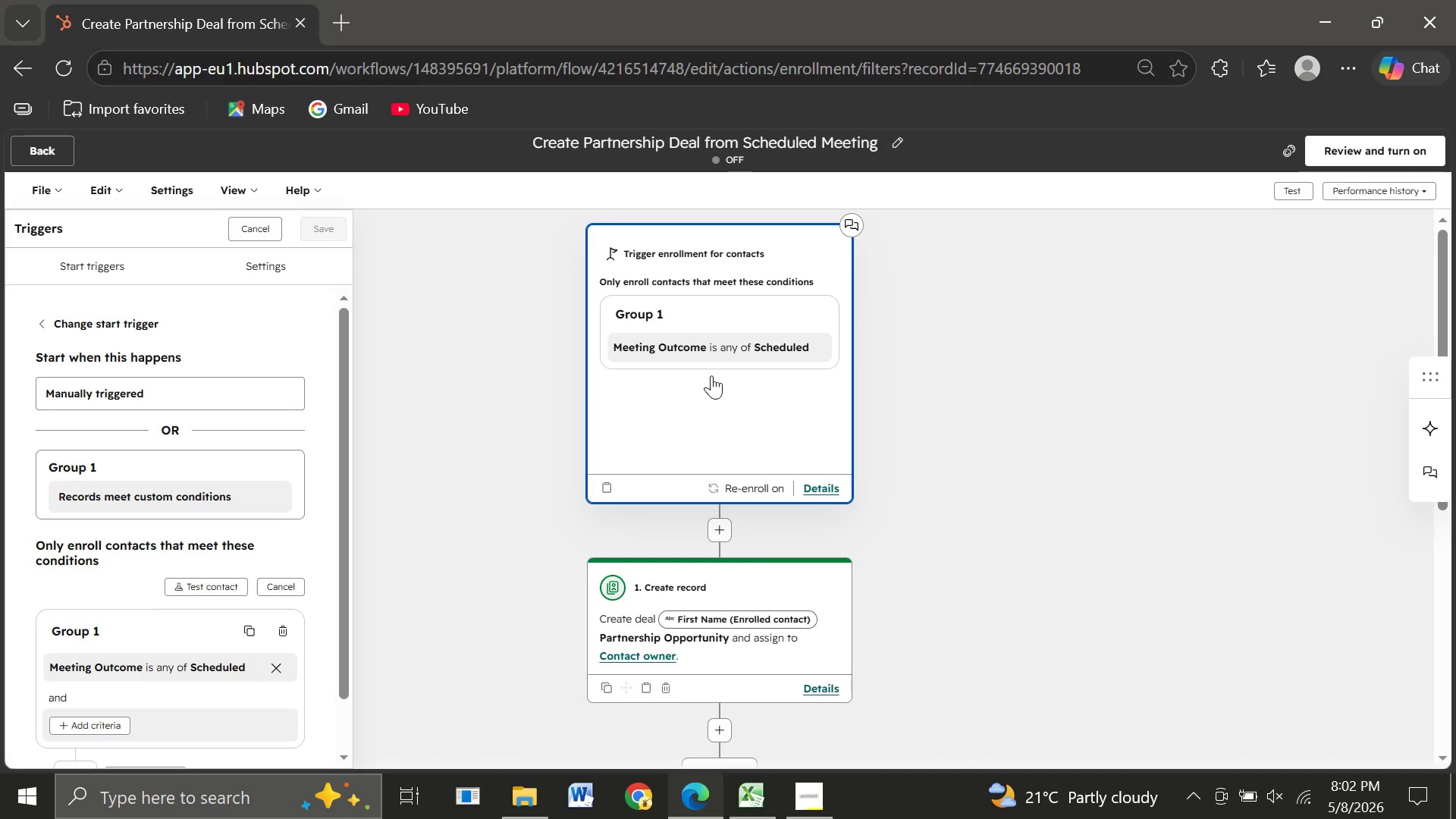 
wait(8.97)
 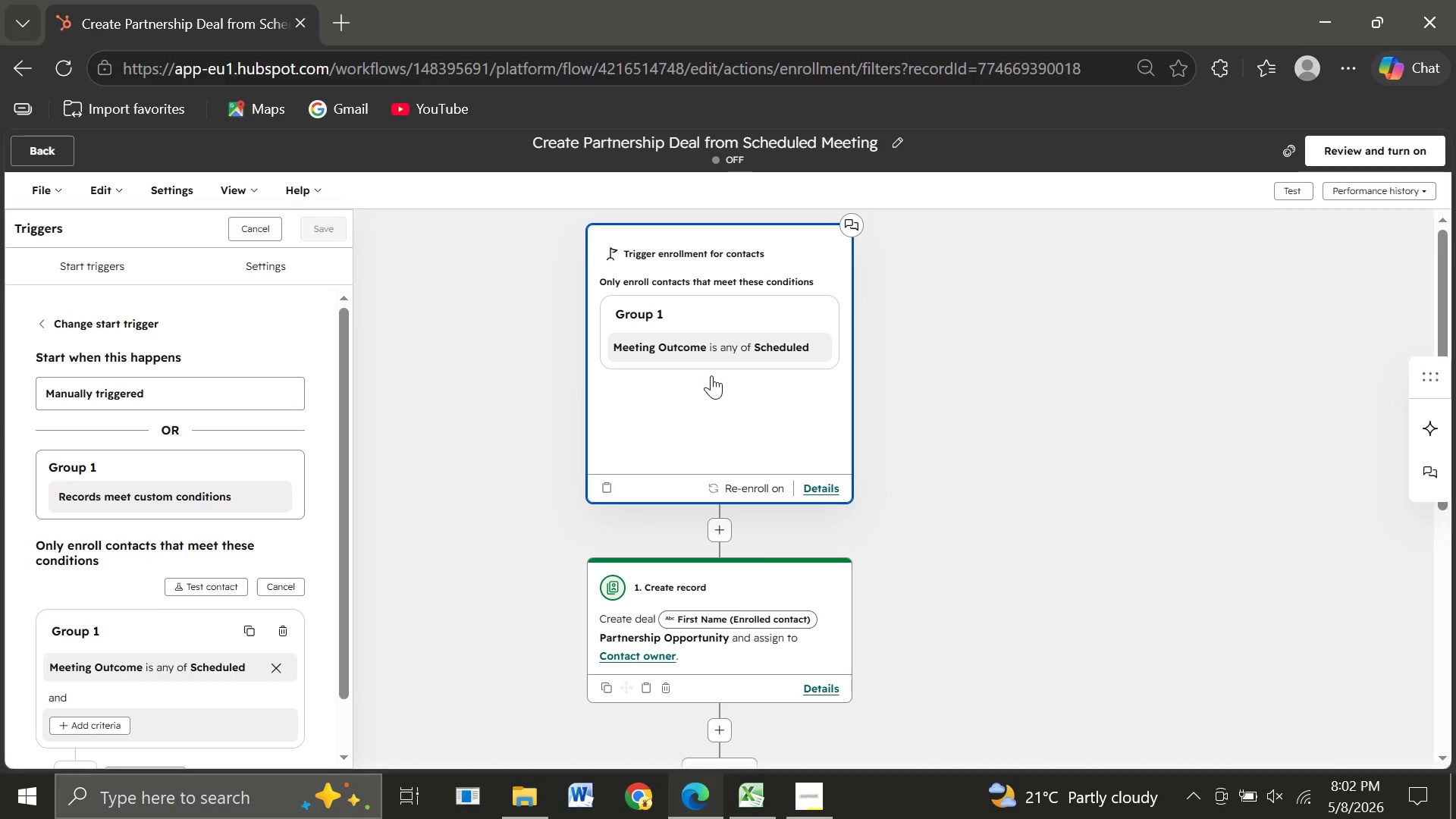 
mouse_move([187, 457])
 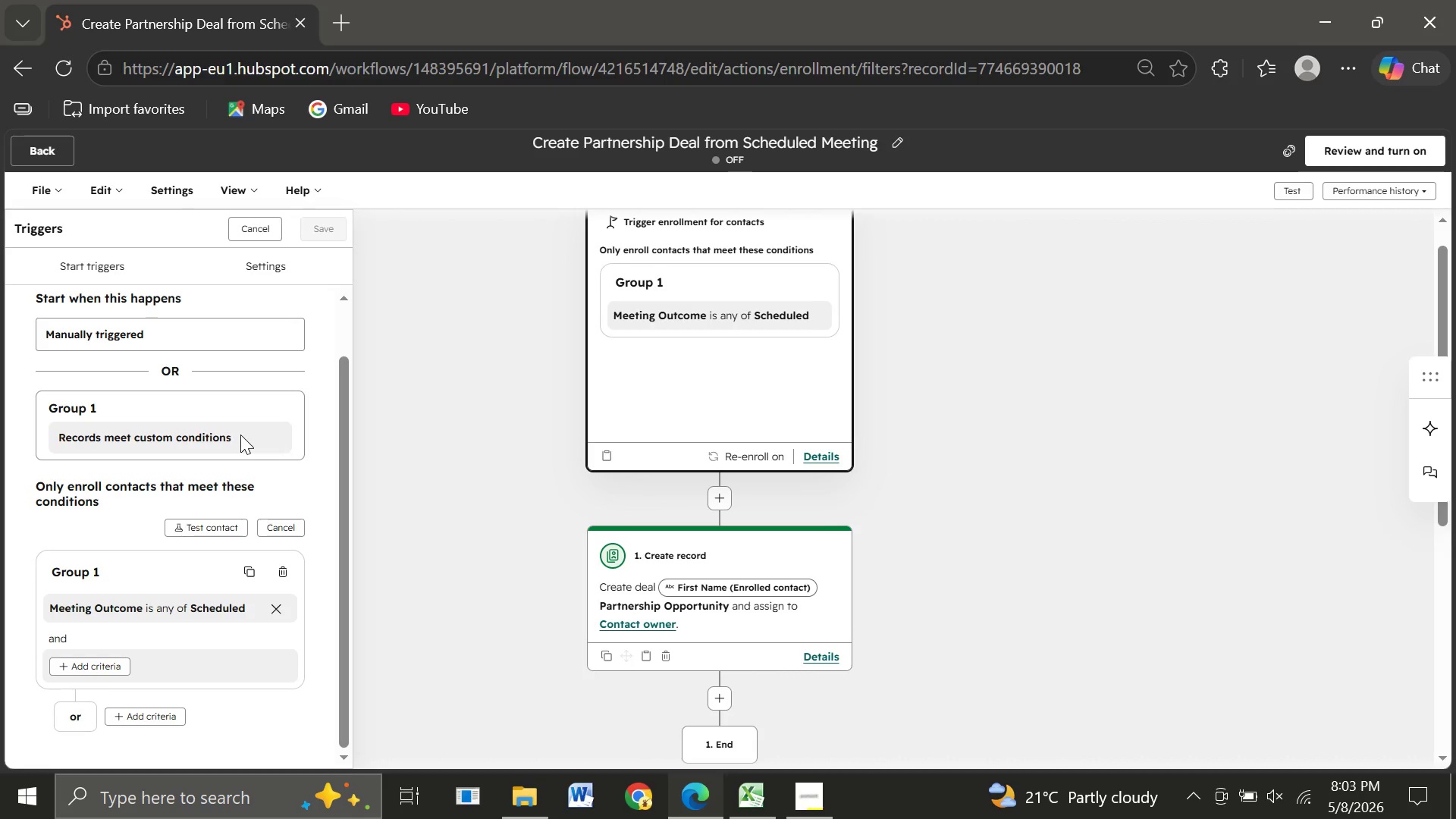 
wait(14.59)
 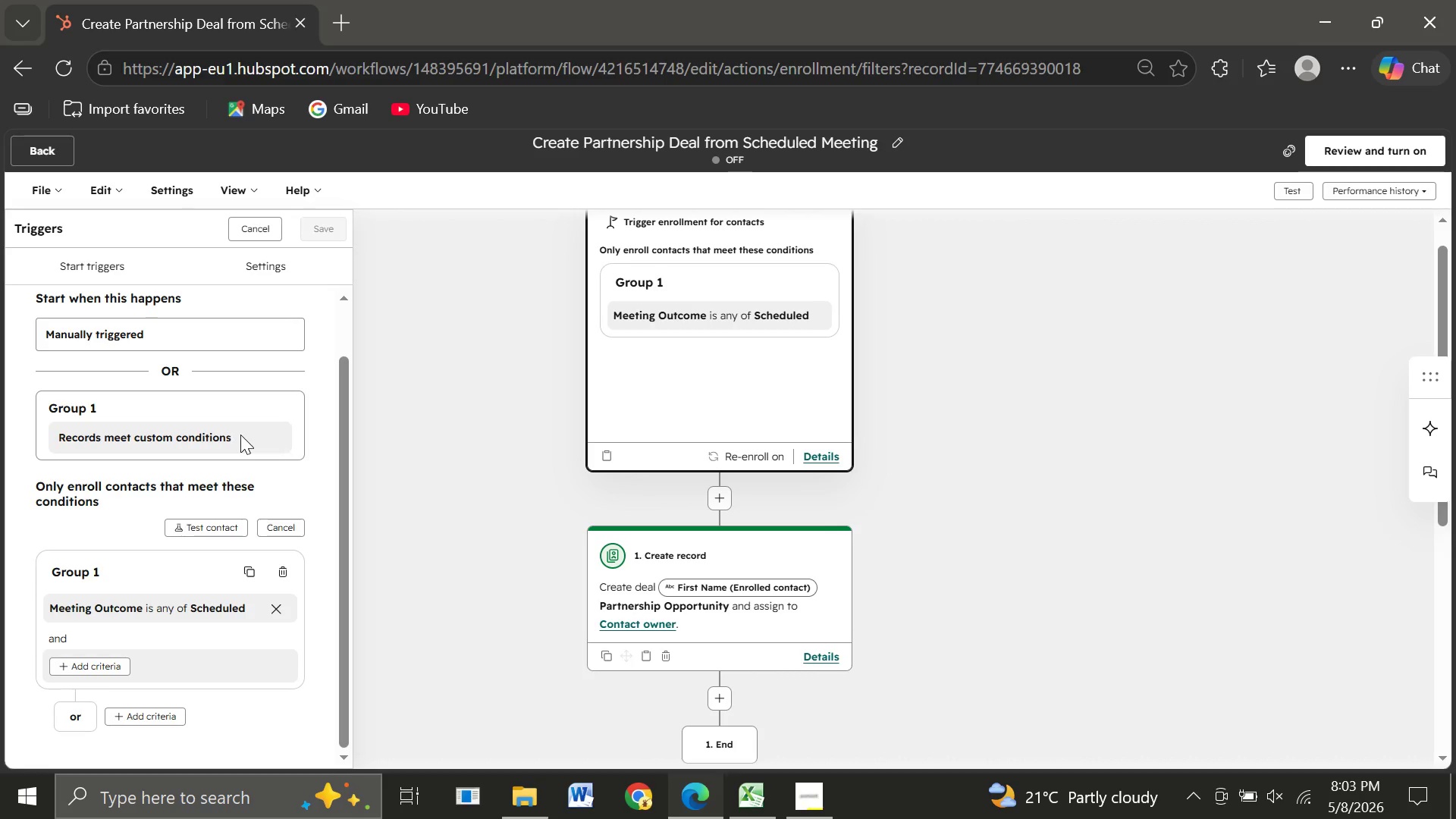 
left_click([1285, 188])
 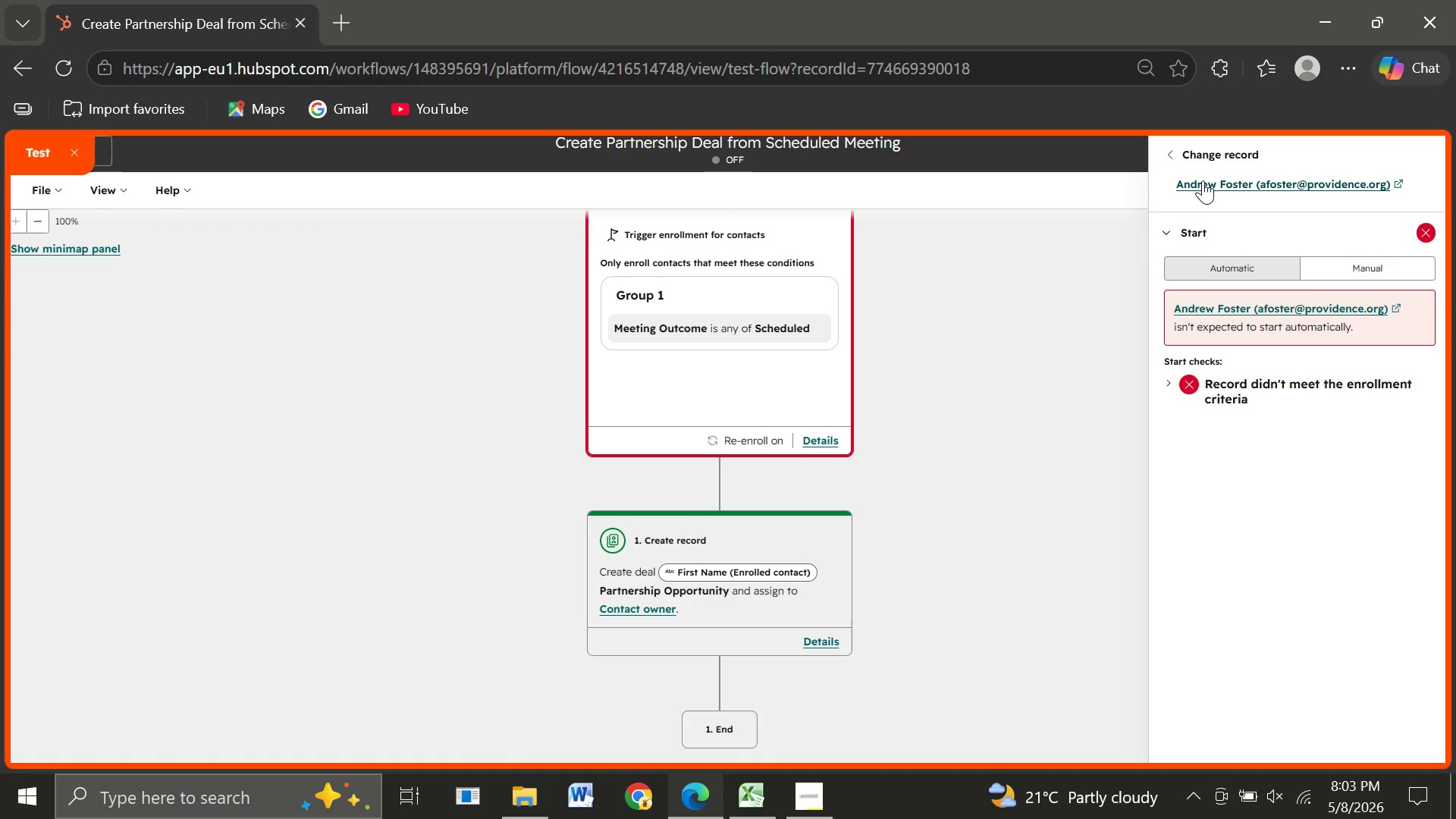 
left_click([1192, 155])
 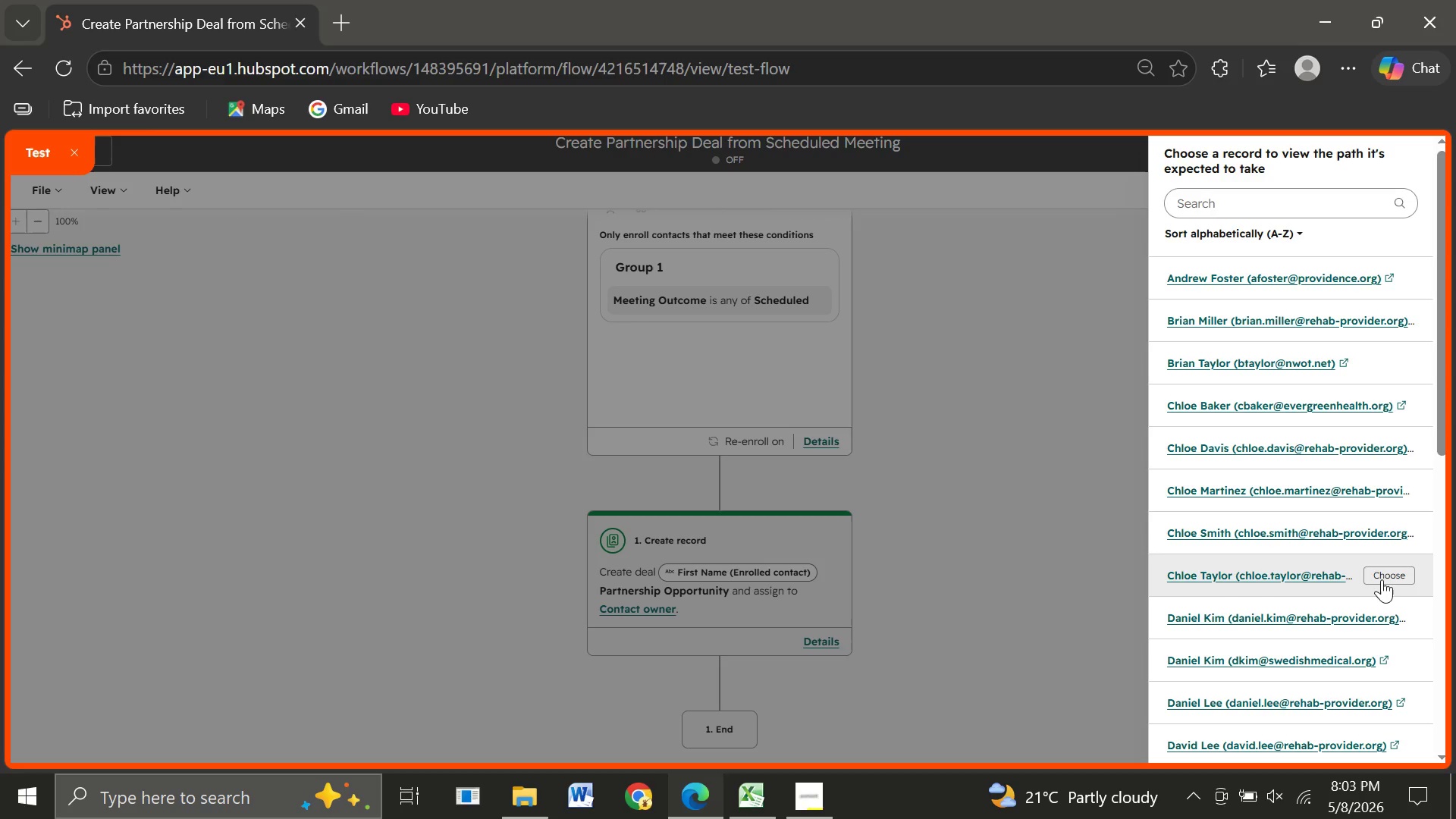 
left_click([1393, 574])
 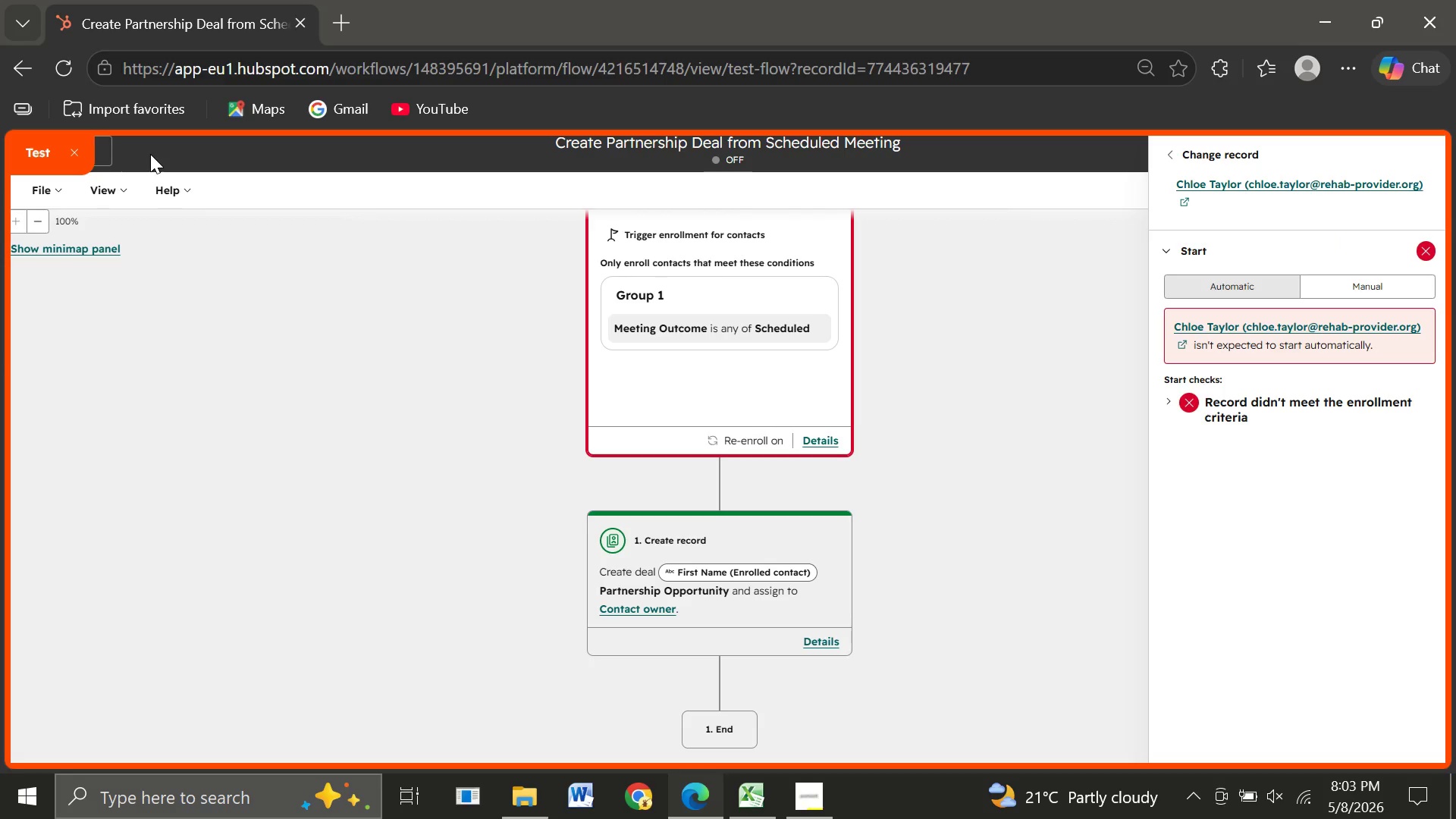 
left_click([75, 152])
 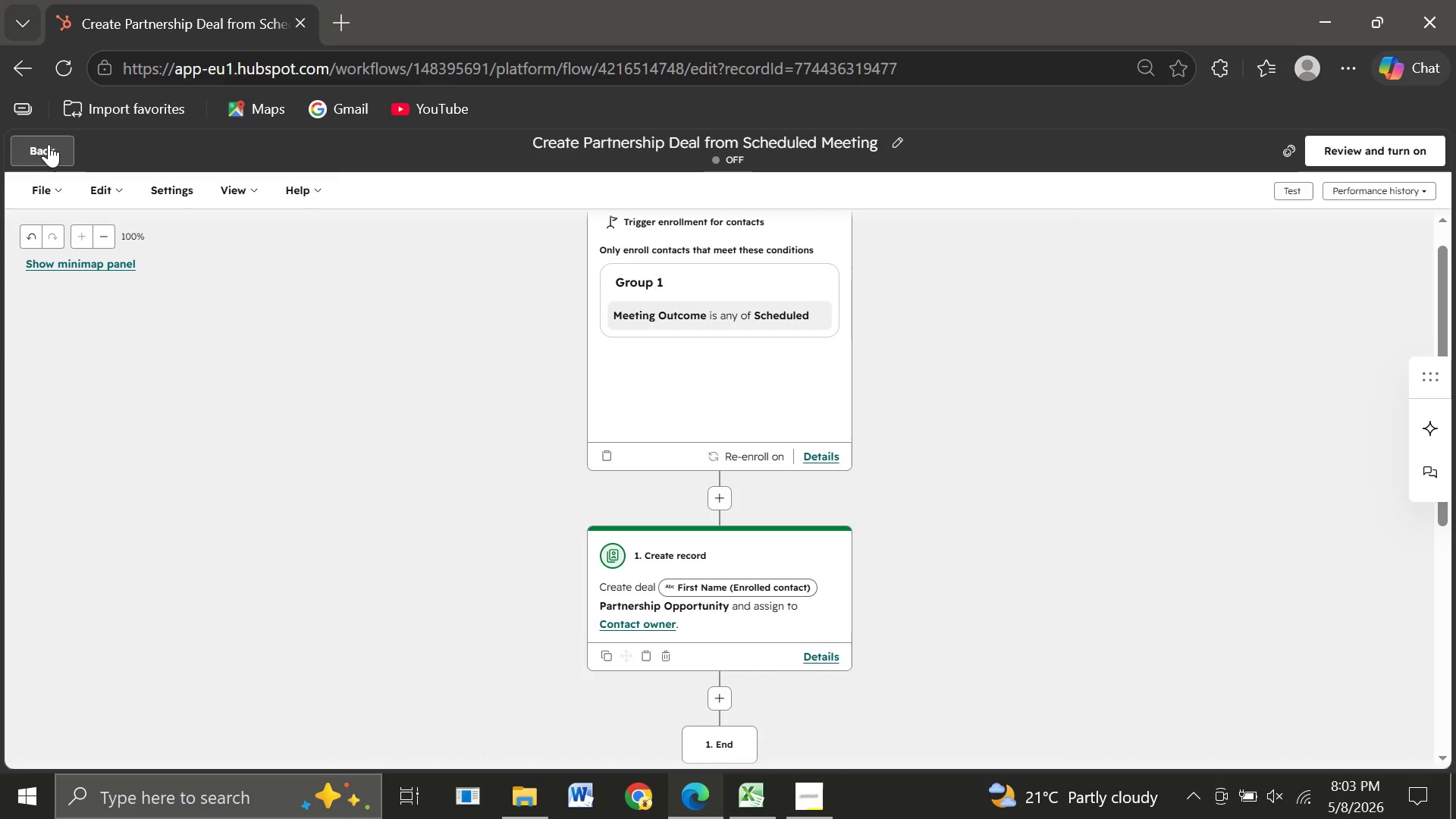 
wait(7.5)
 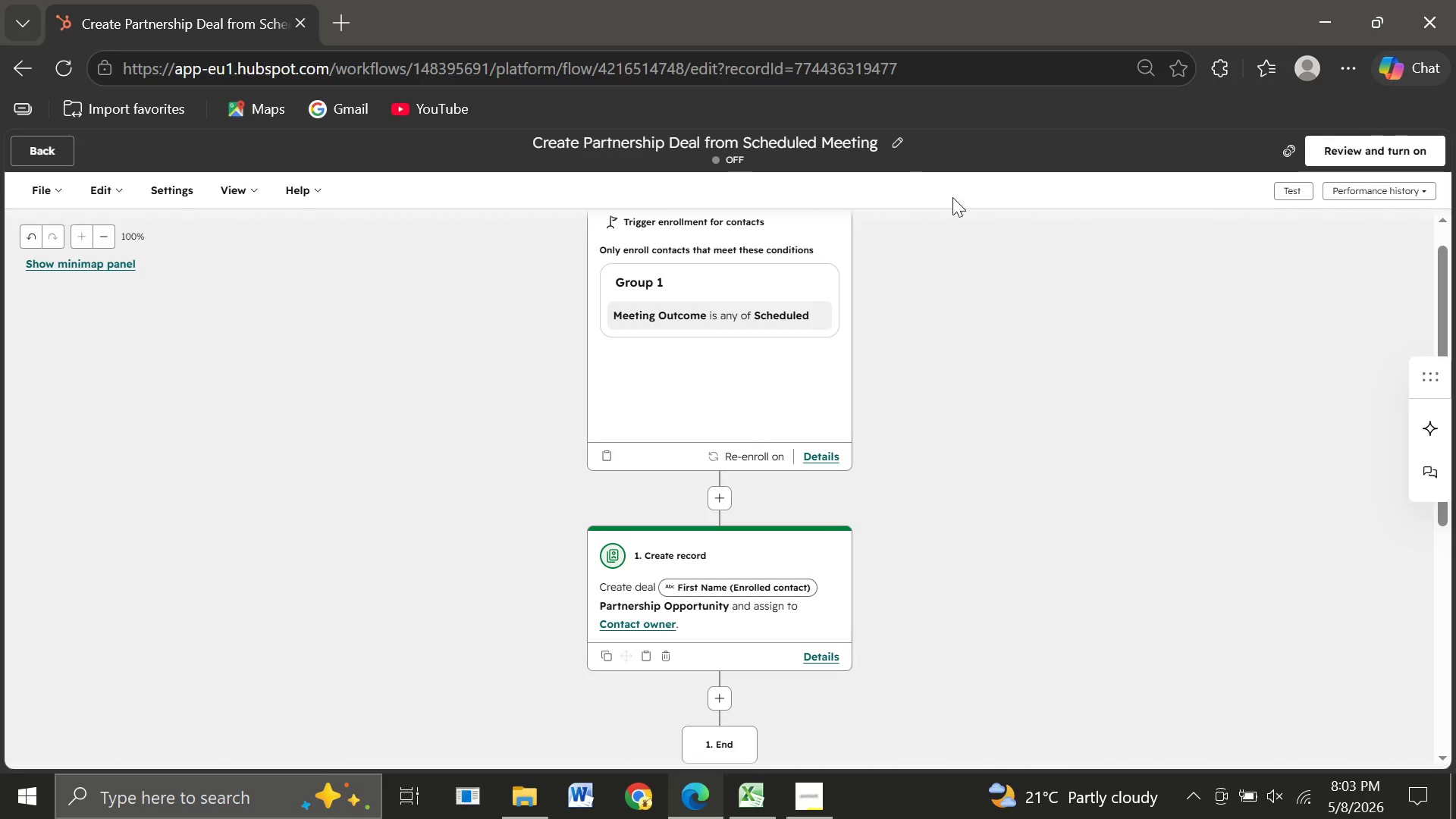 
mouse_move([756, 767])
 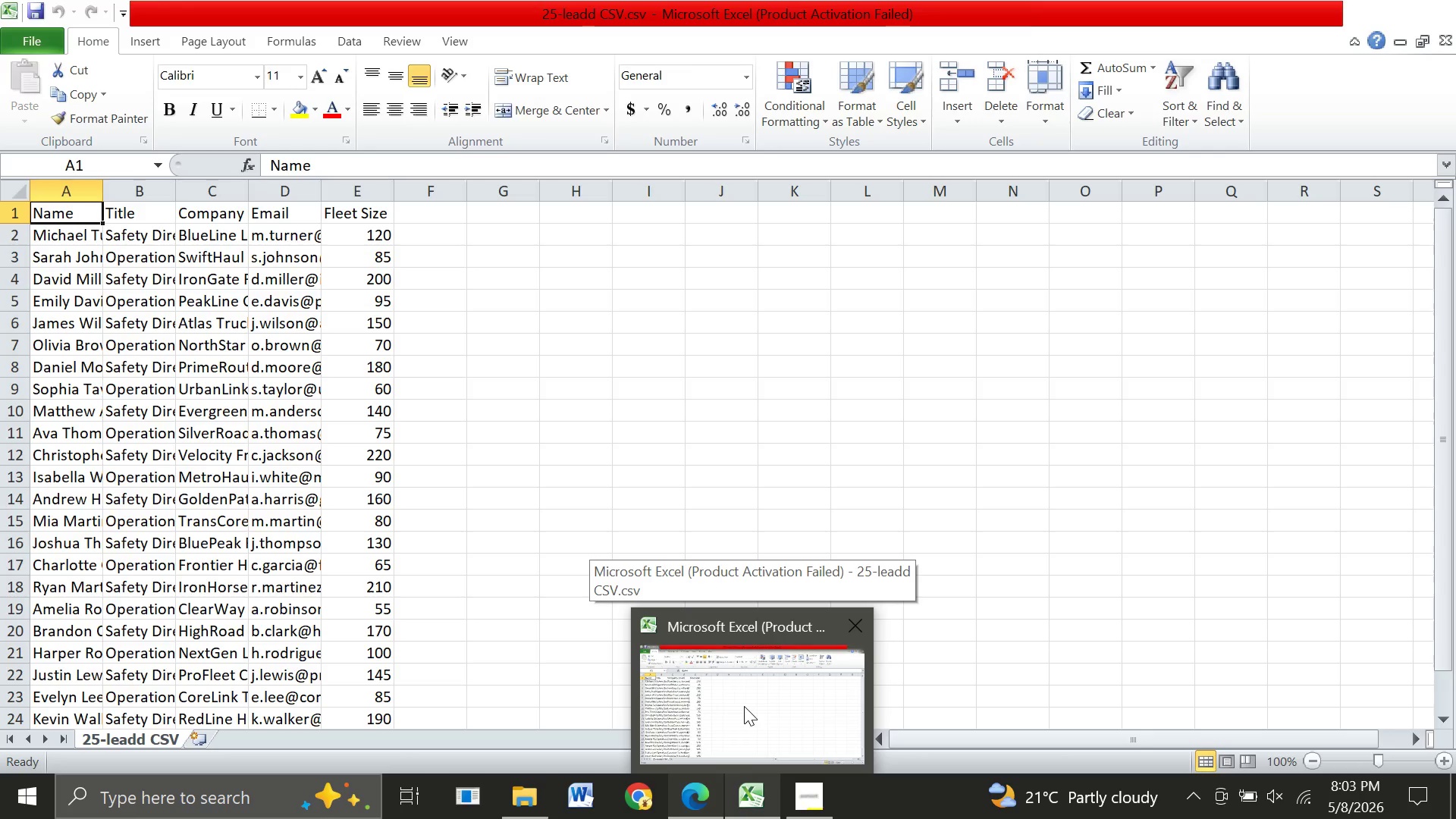 
left_click([744, 706])
 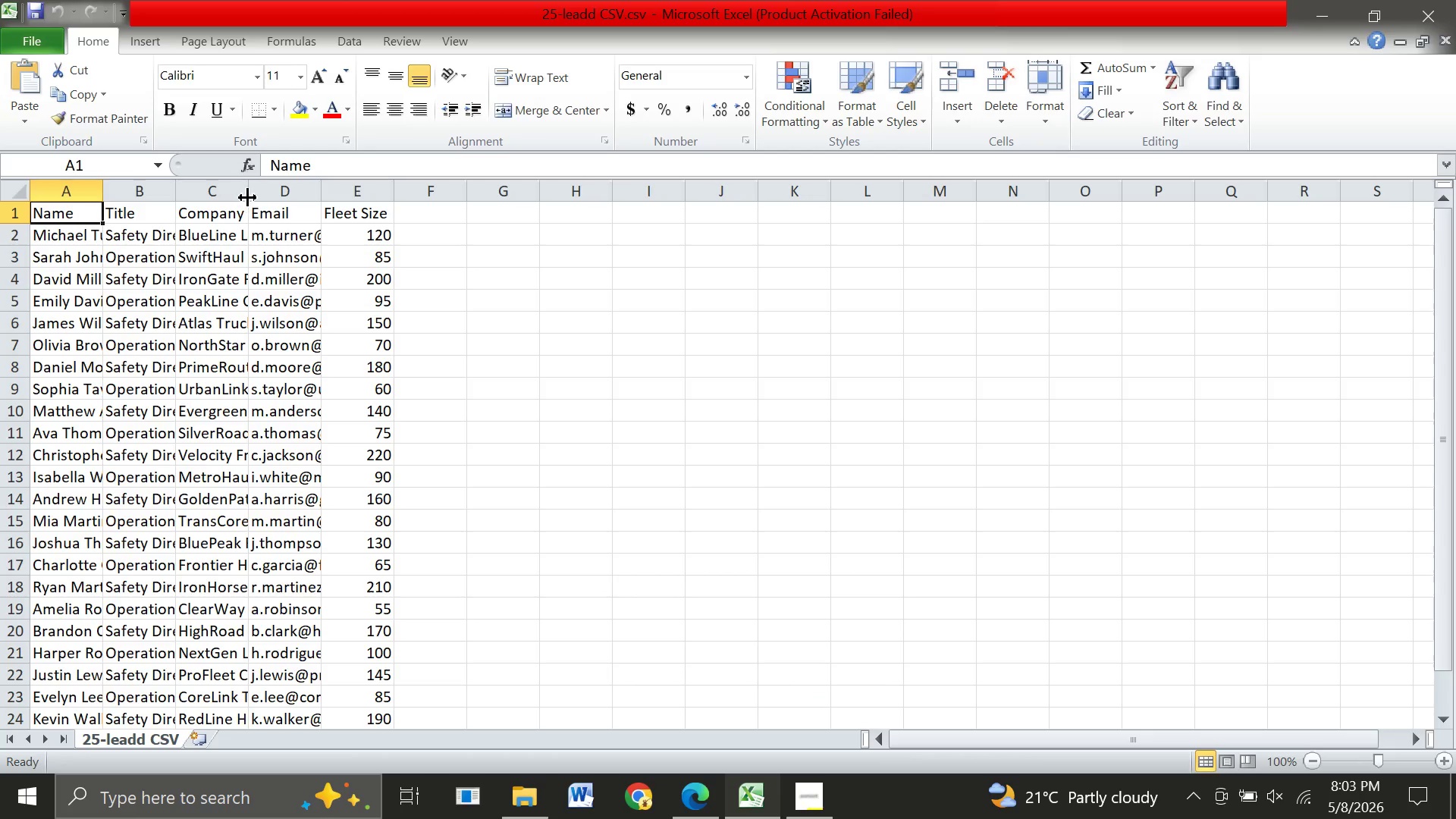 
left_click_drag(start_coordinate=[248, 197], to_coordinate=[446, 202])
 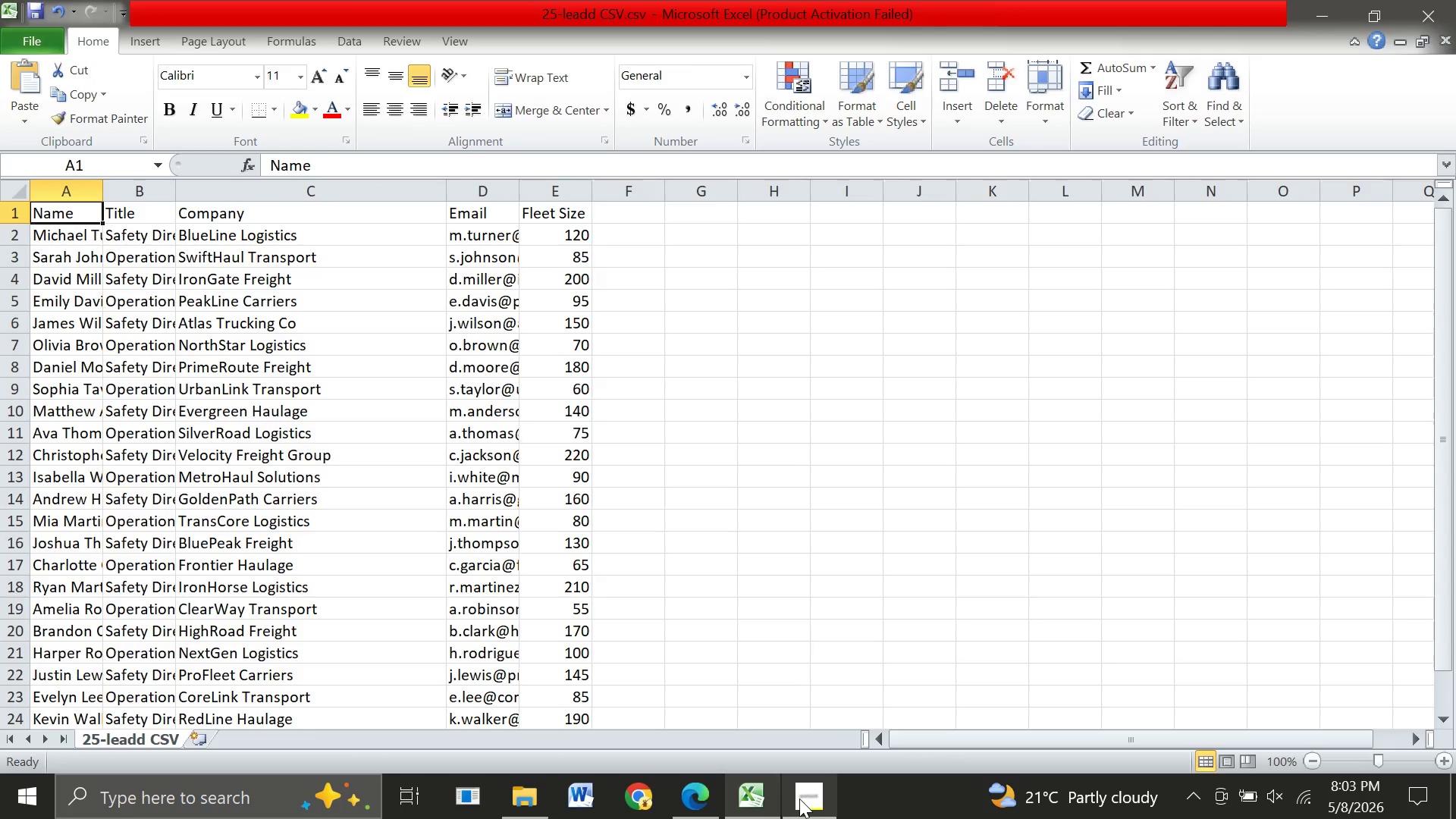 
wait(5.58)
 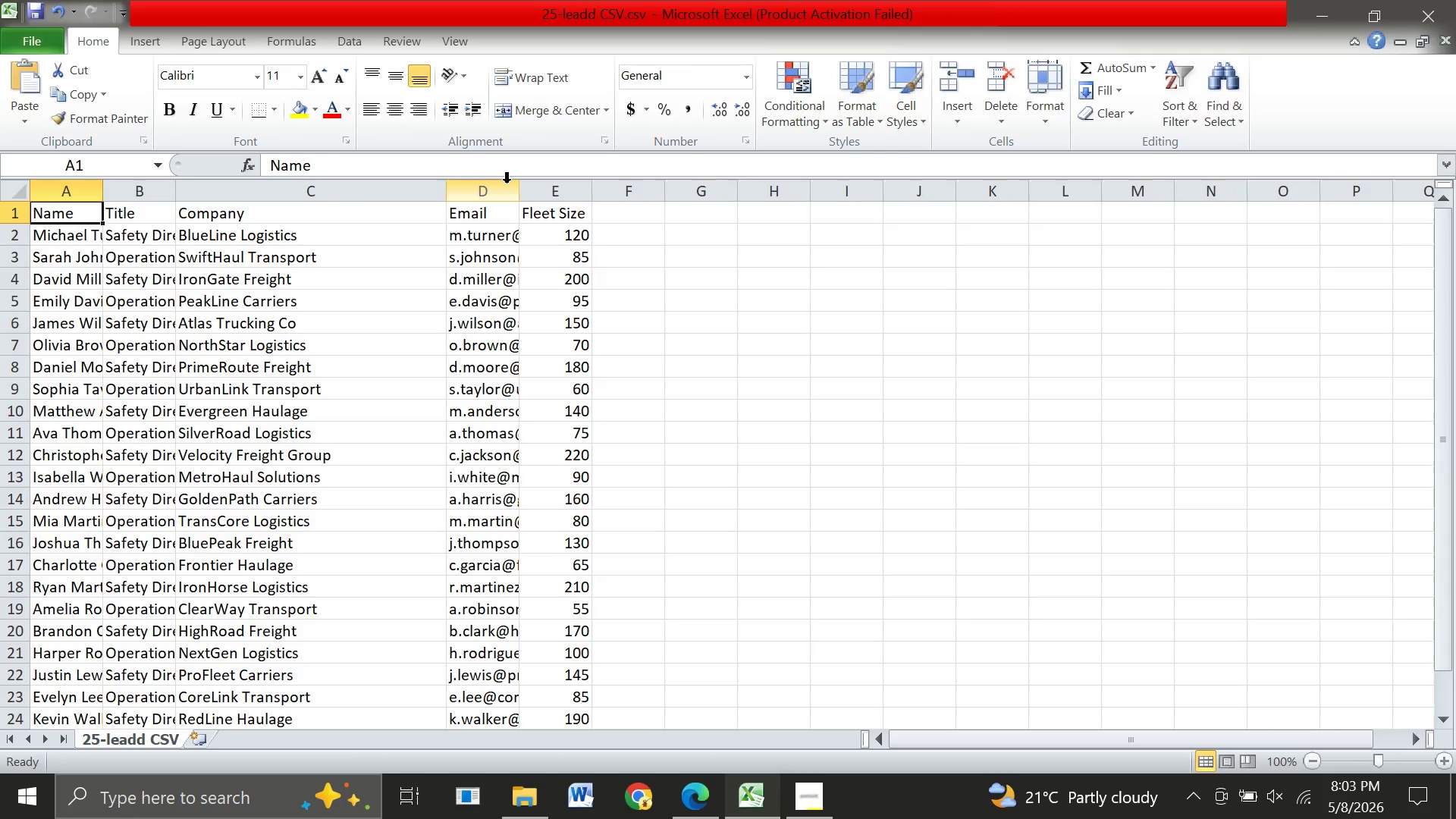 
left_click([768, 741])